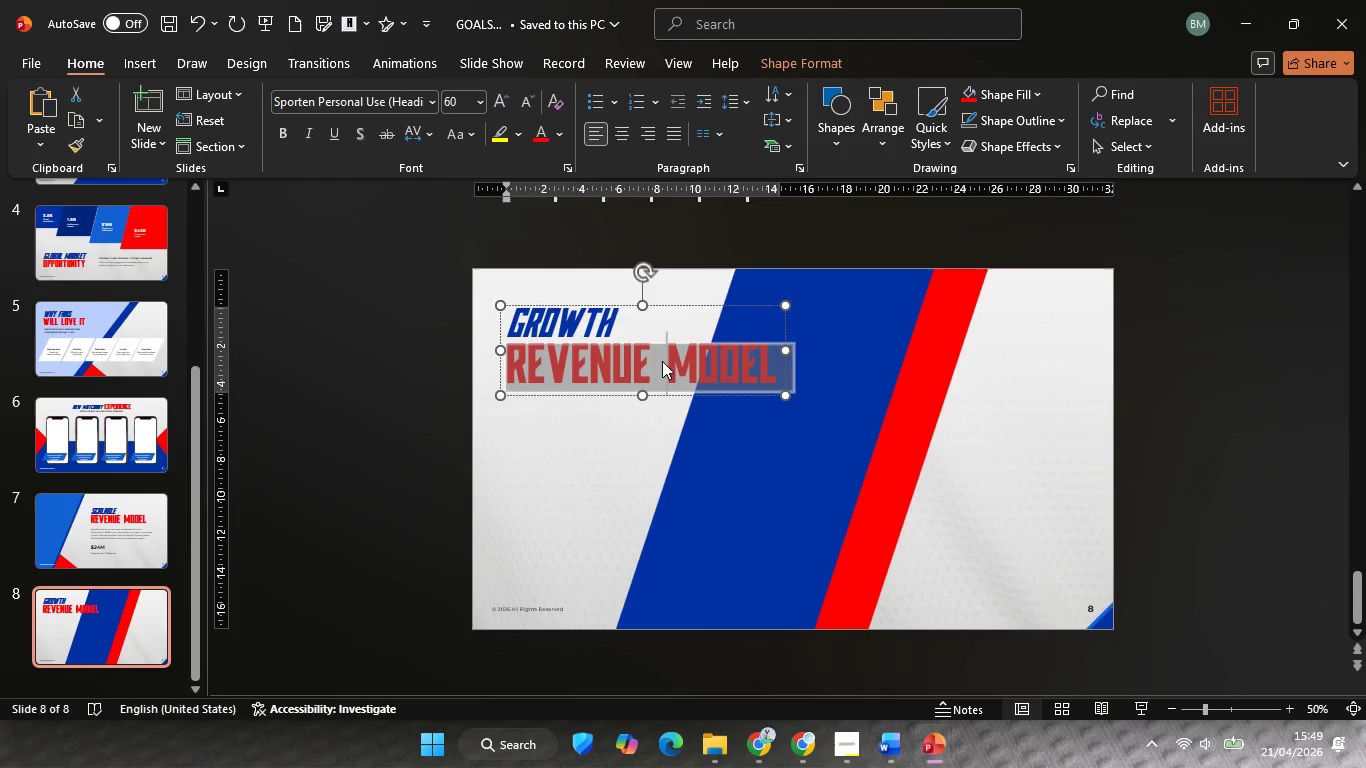 
right_click([662, 361])
 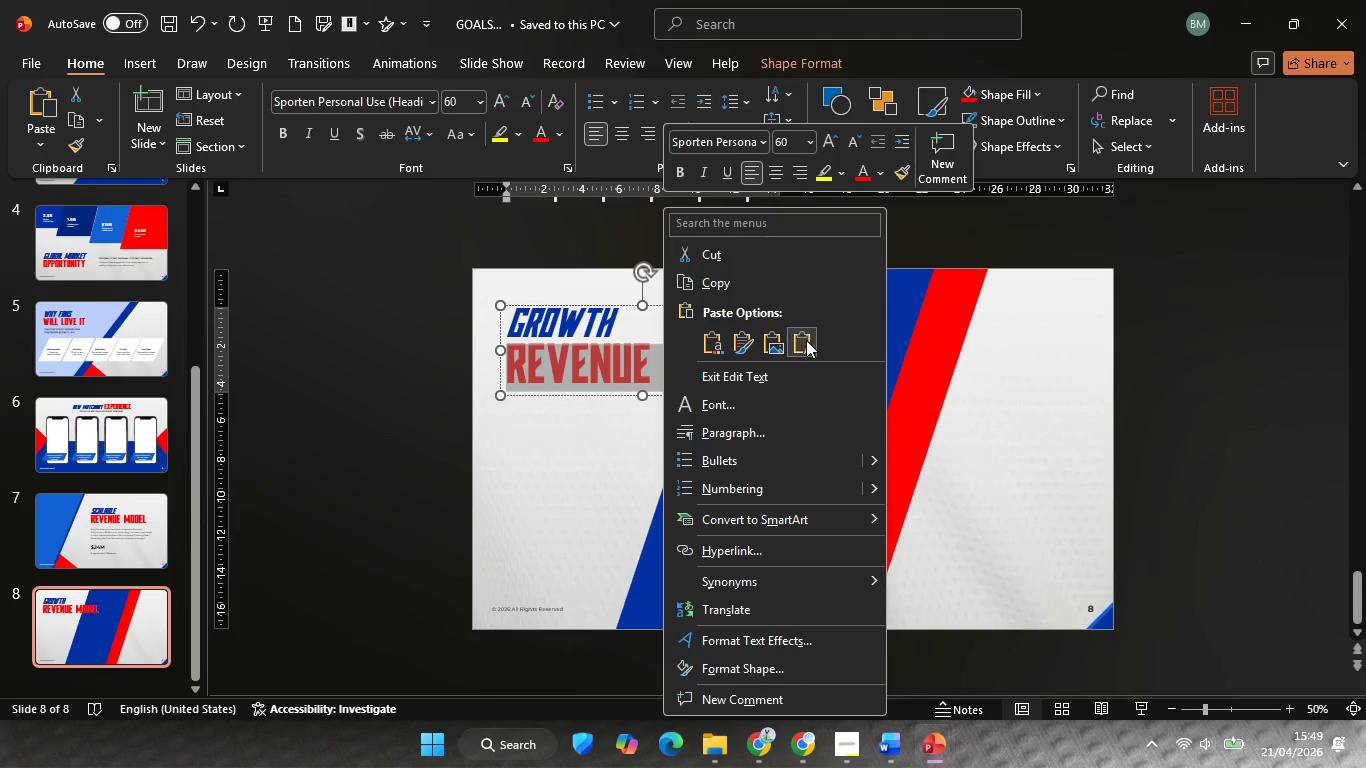 
left_click([806, 340])
 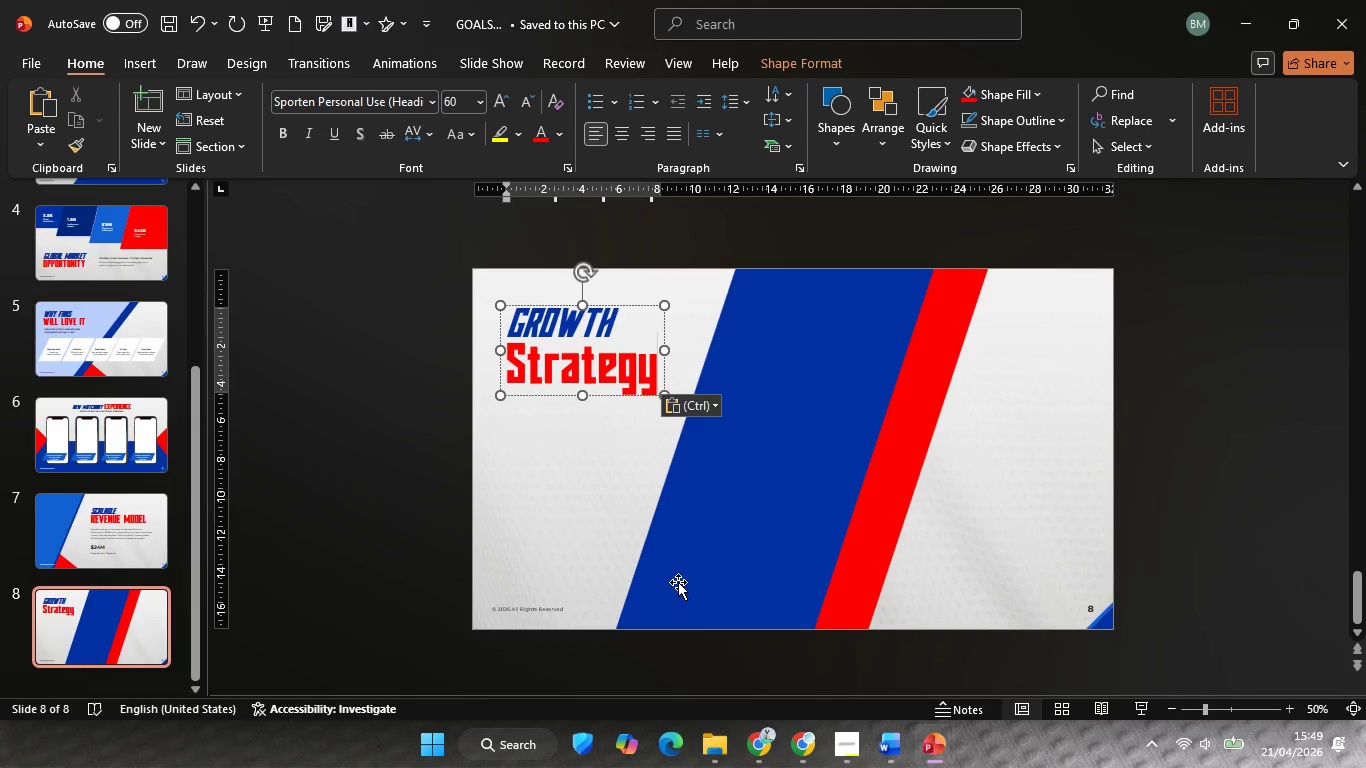 
wait(8.58)
 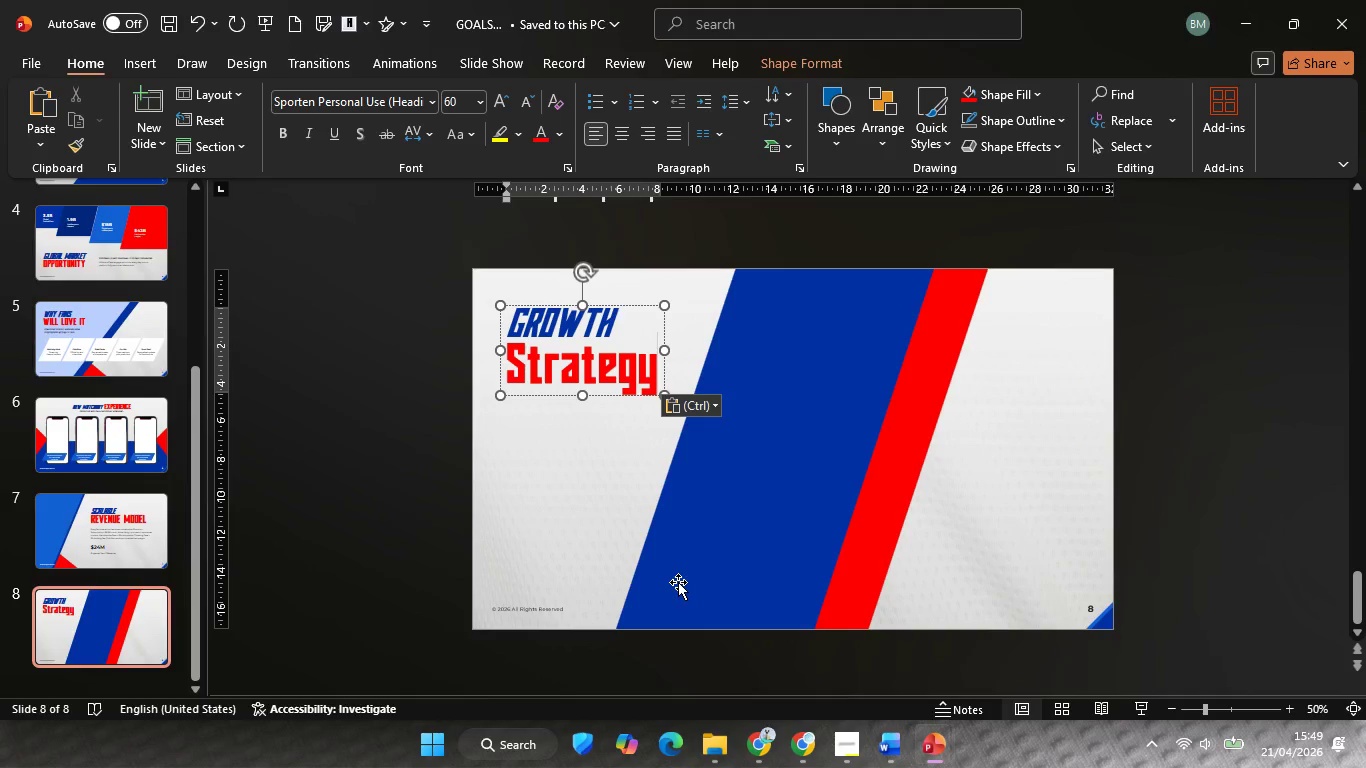 
left_click_drag(start_coordinate=[514, 352], to_coordinate=[674, 368])
 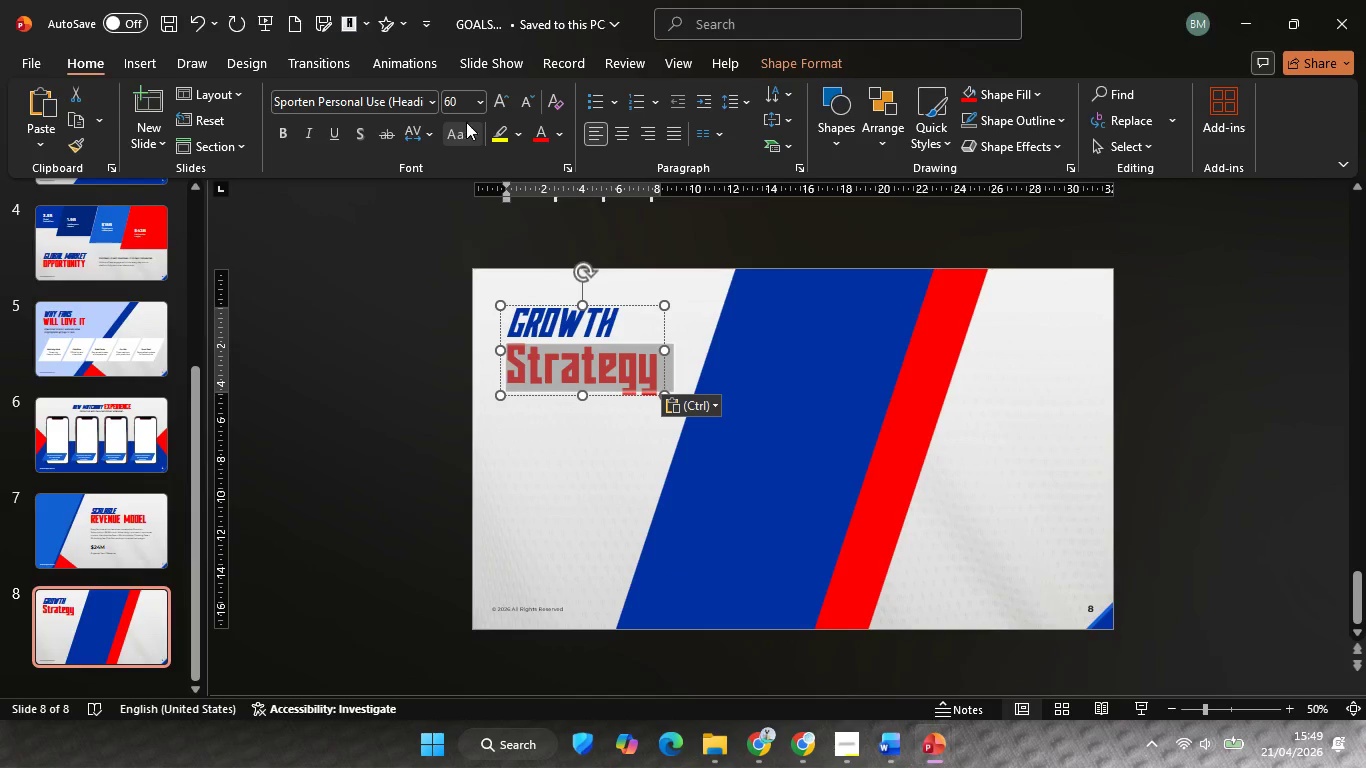 
left_click([468, 123])
 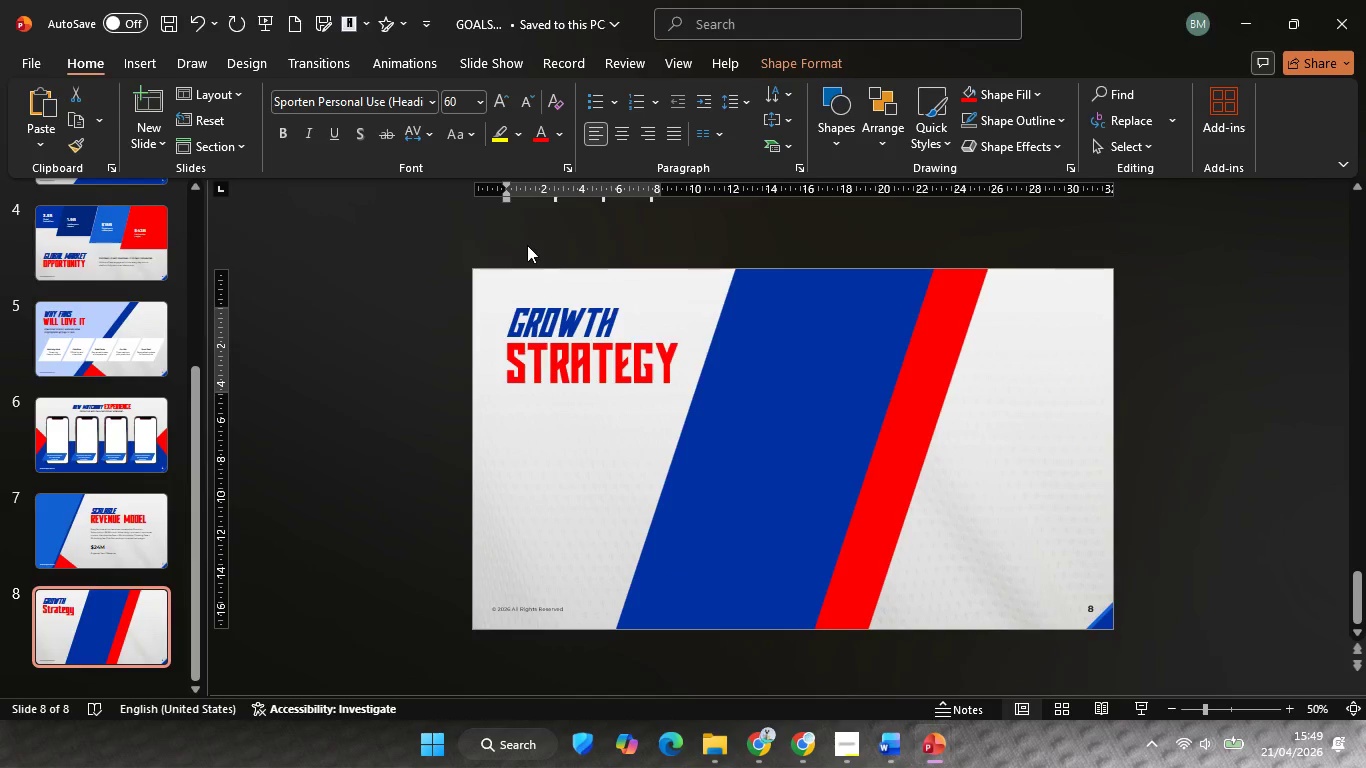 
double_click([476, 403])
 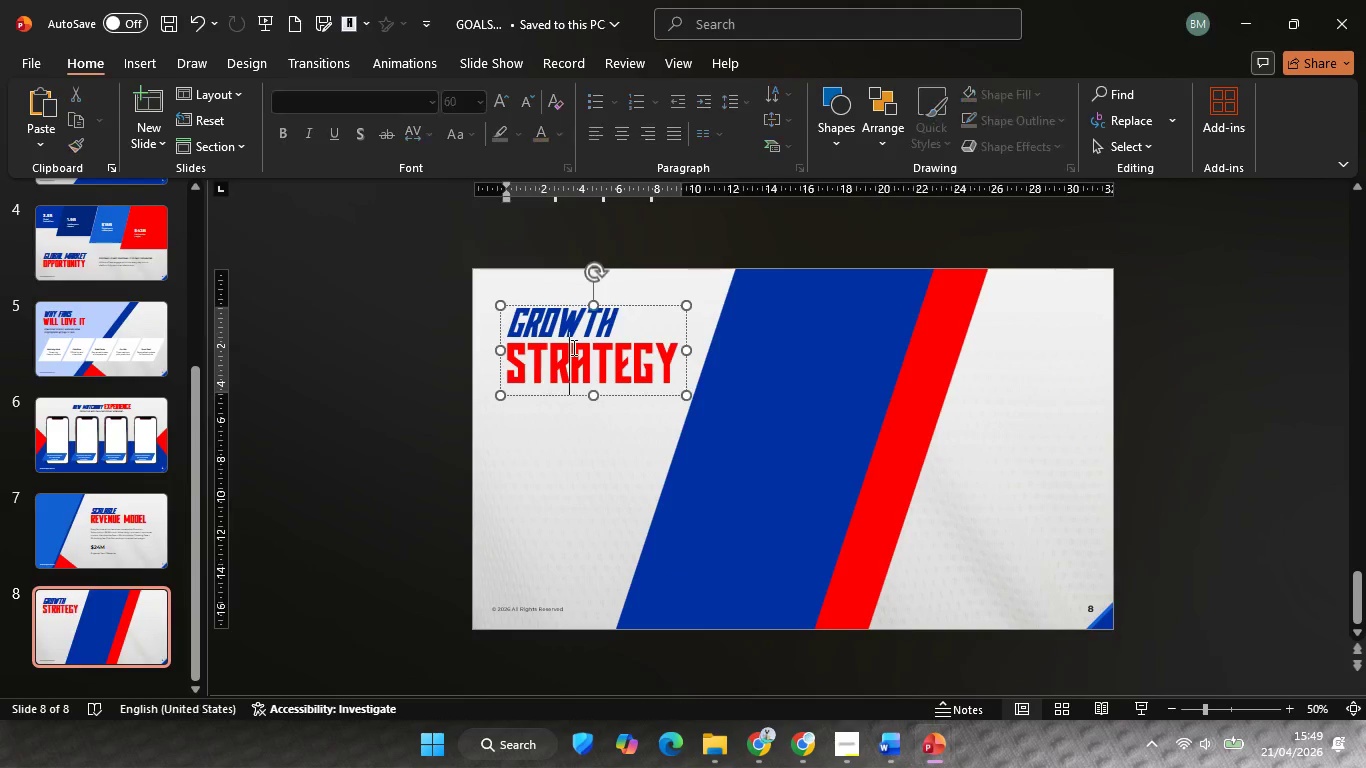 
triple_click([572, 347])
 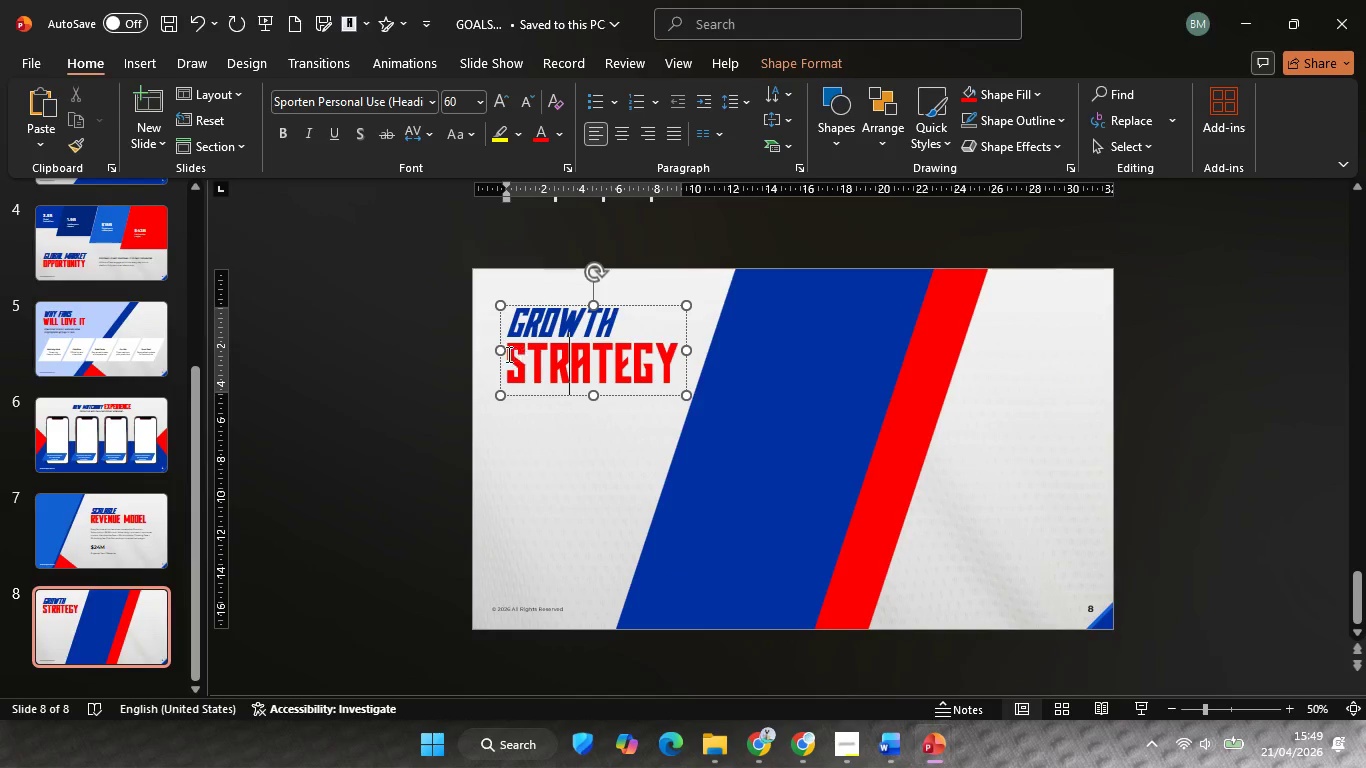 
left_click_drag(start_coordinate=[506, 354], to_coordinate=[637, 366])
 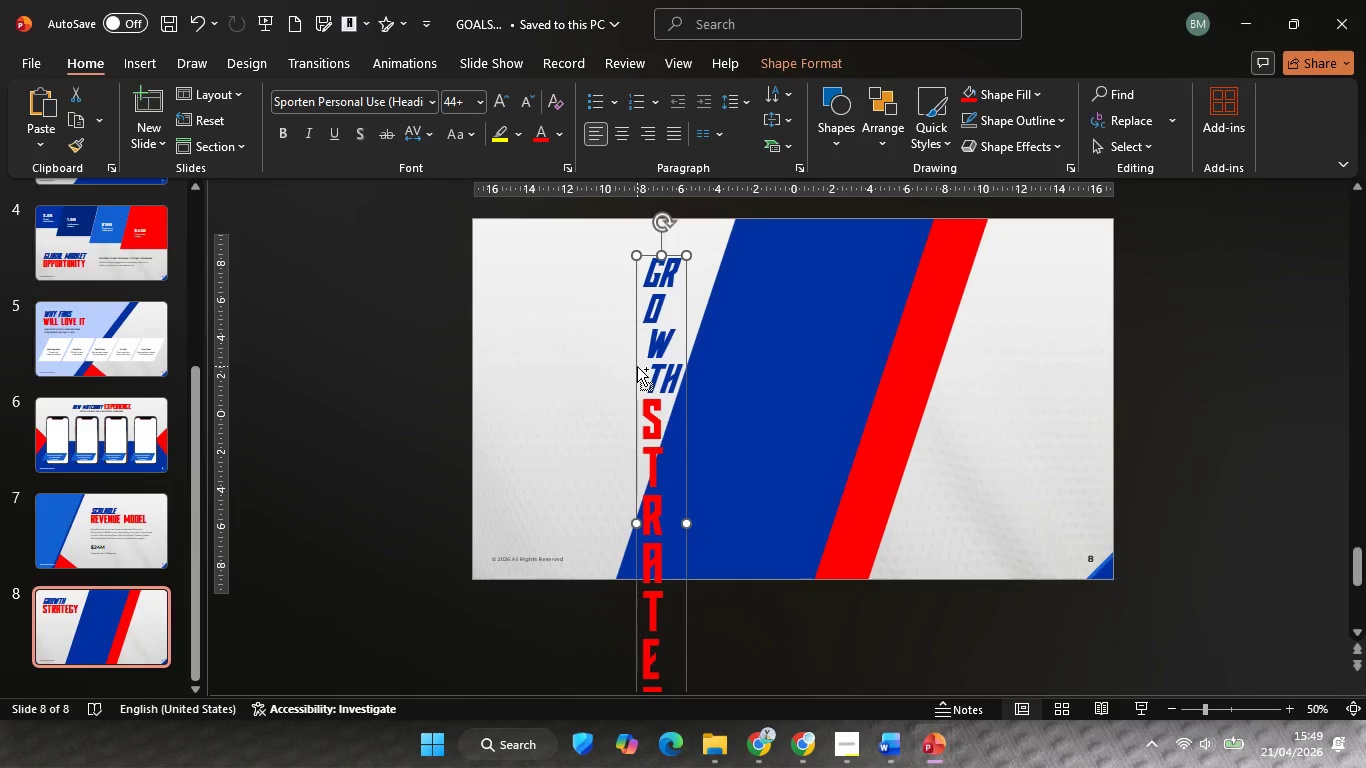 
key(Control+ControlLeft)
 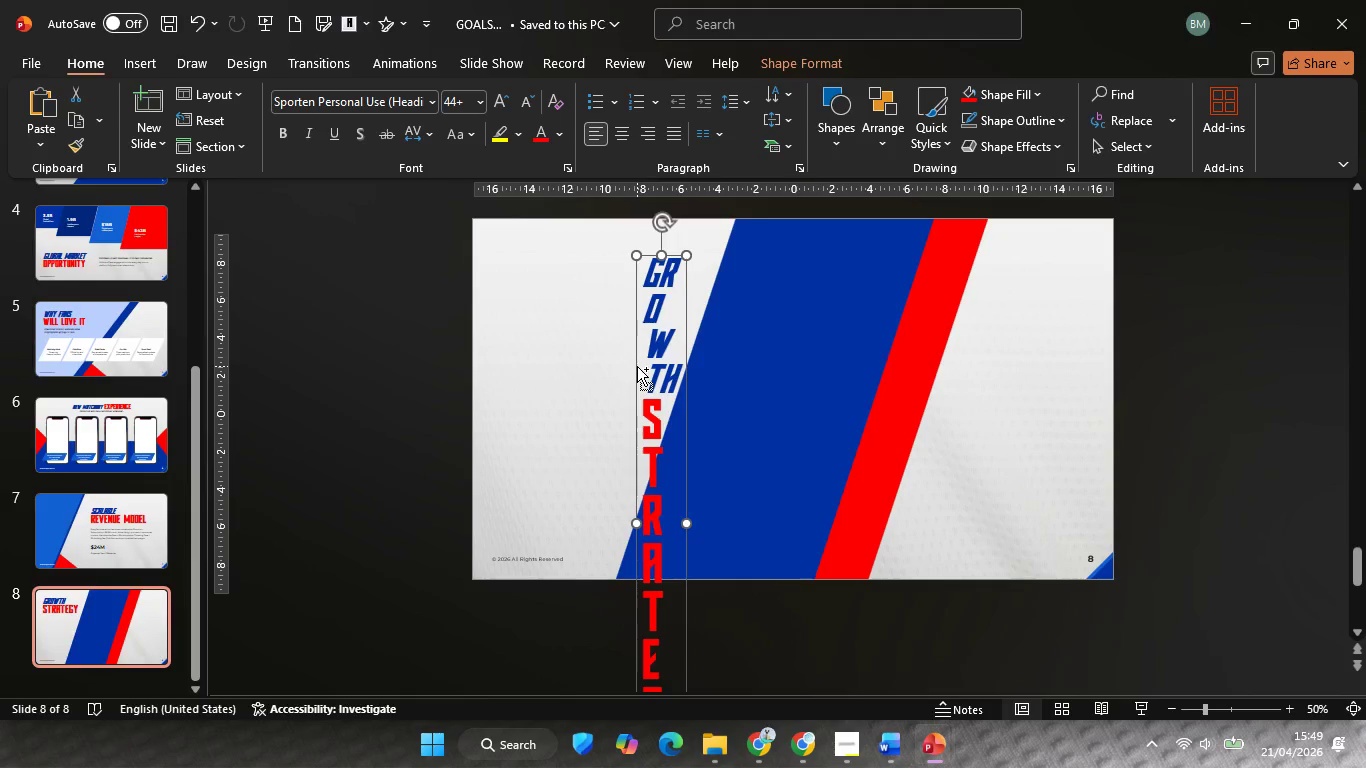 
key(Control+Z)
 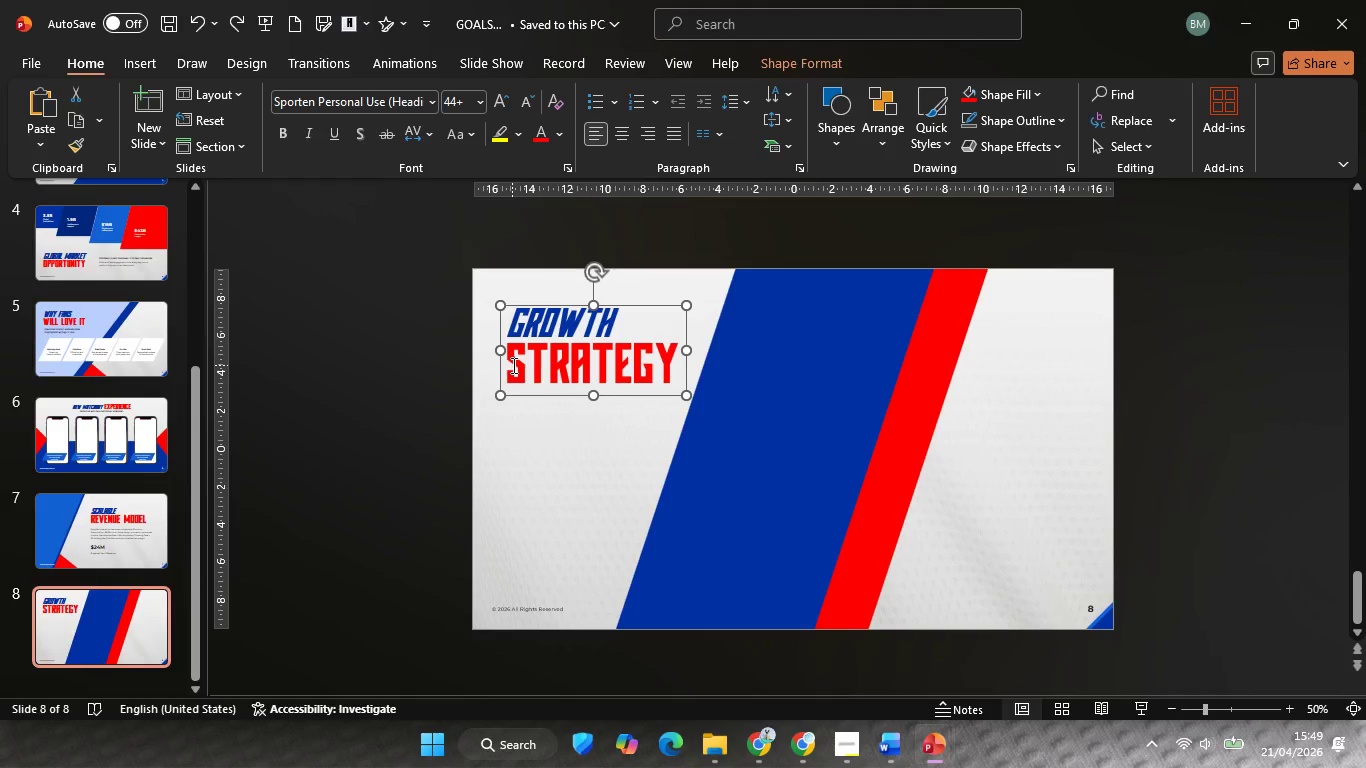 
left_click_drag(start_coordinate=[512, 365], to_coordinate=[687, 370])
 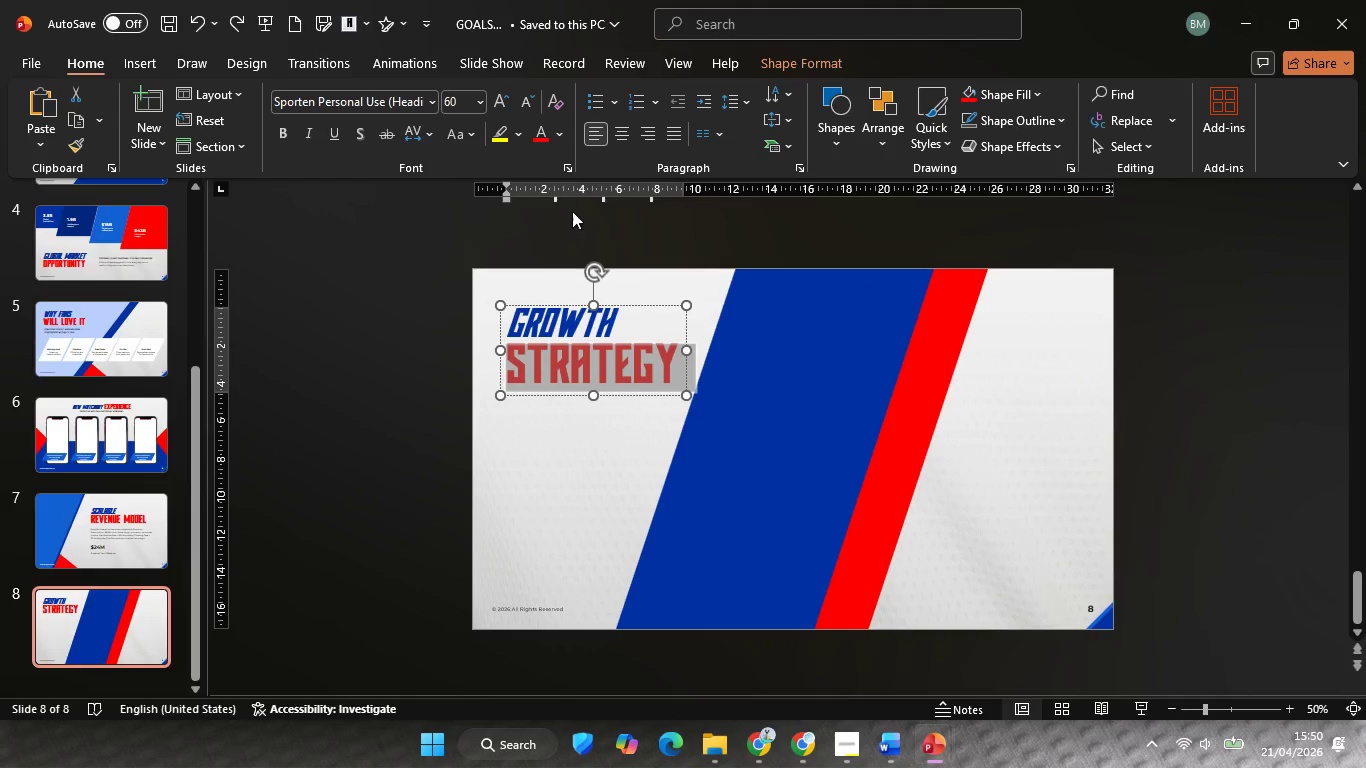 
left_click([528, 100])
 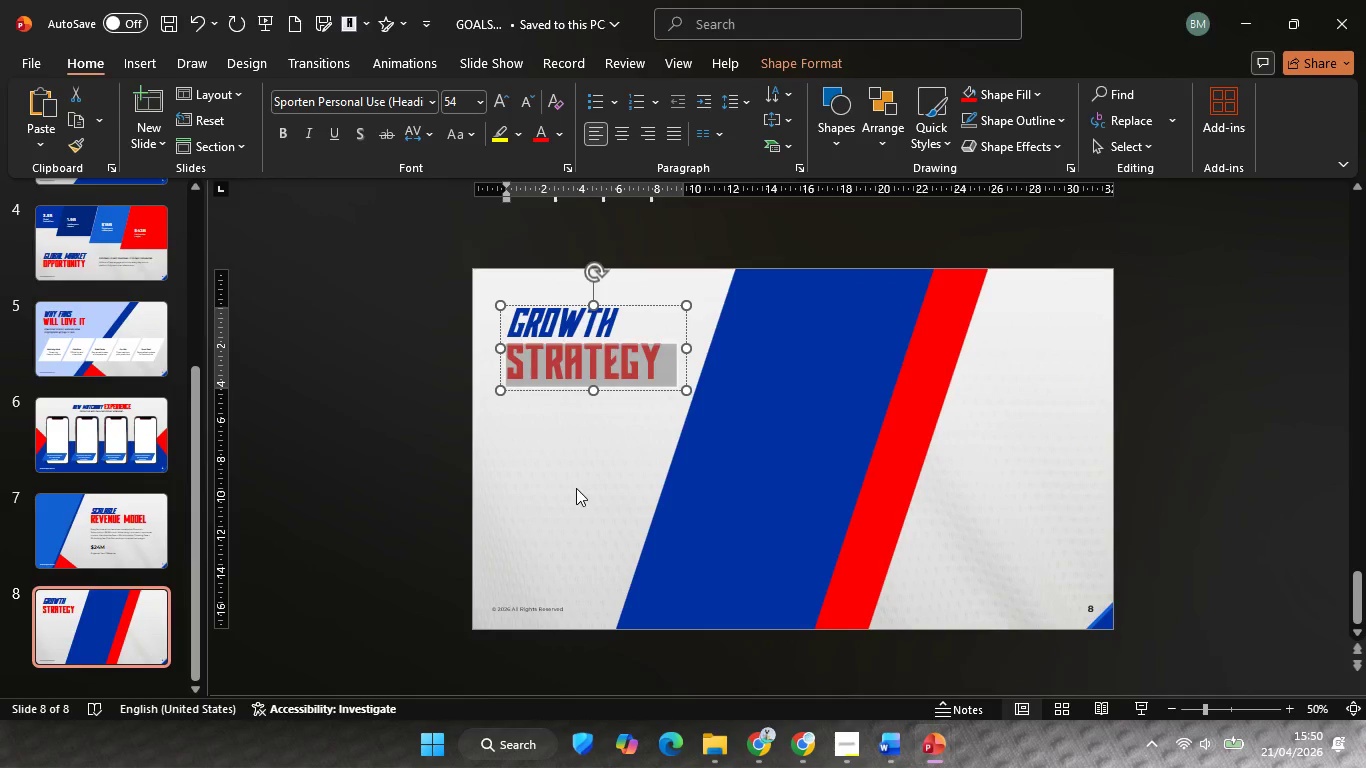 
left_click([576, 488])
 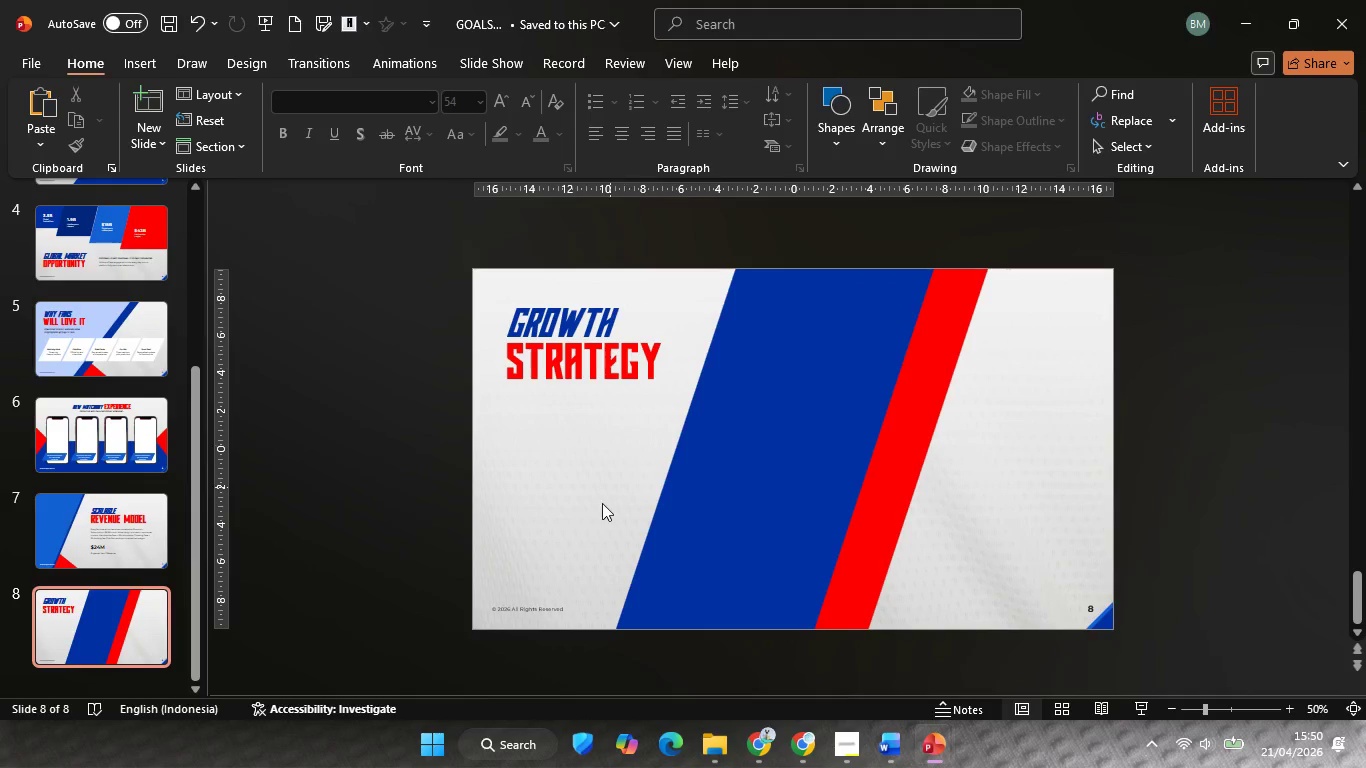 
left_click([598, 514])
 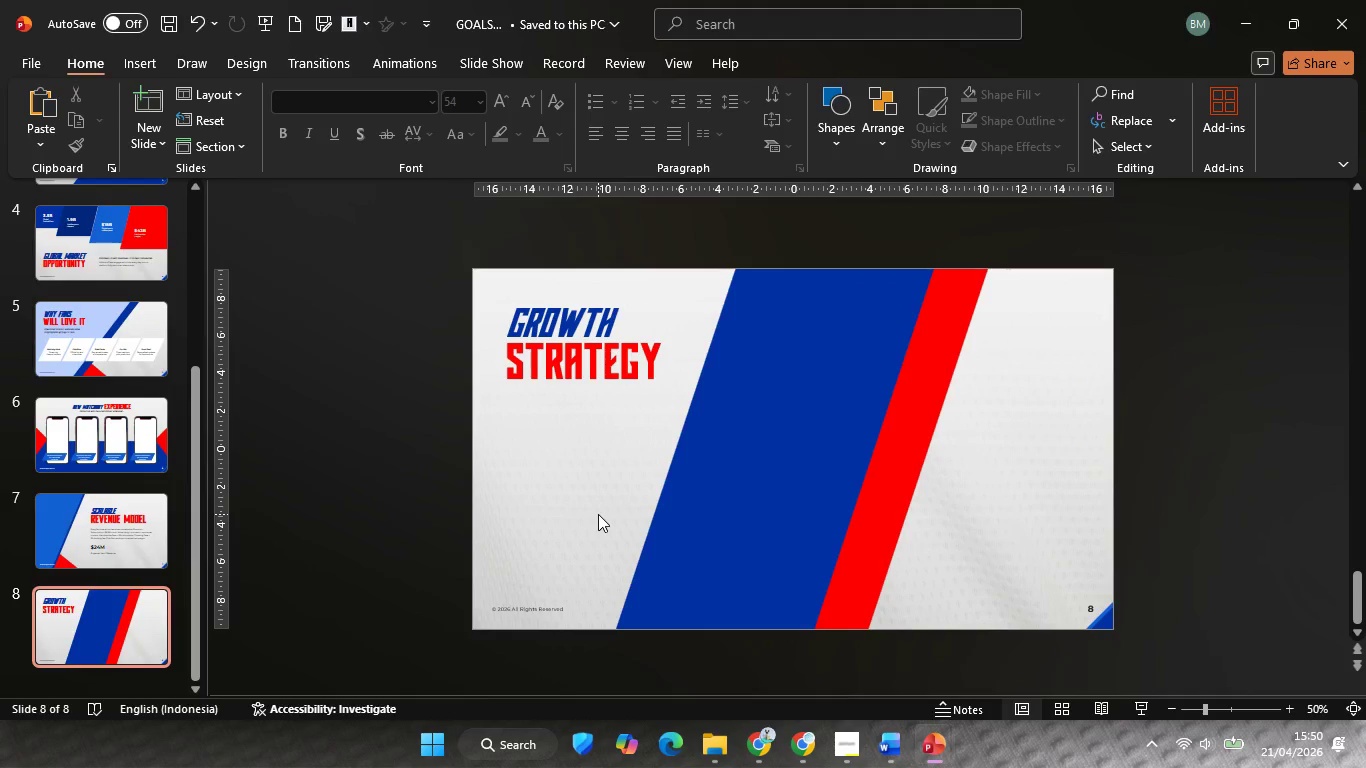 
left_click([589, 414])
 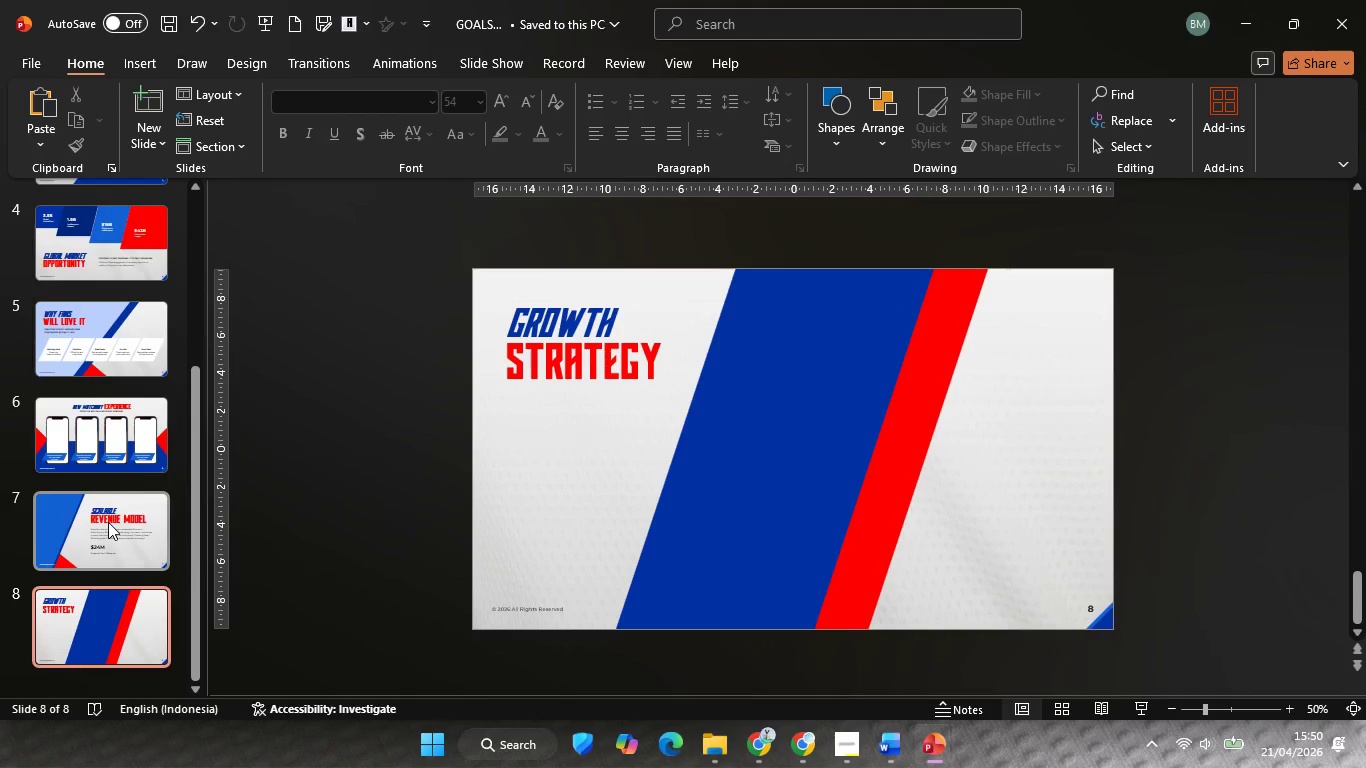 
left_click([108, 522])
 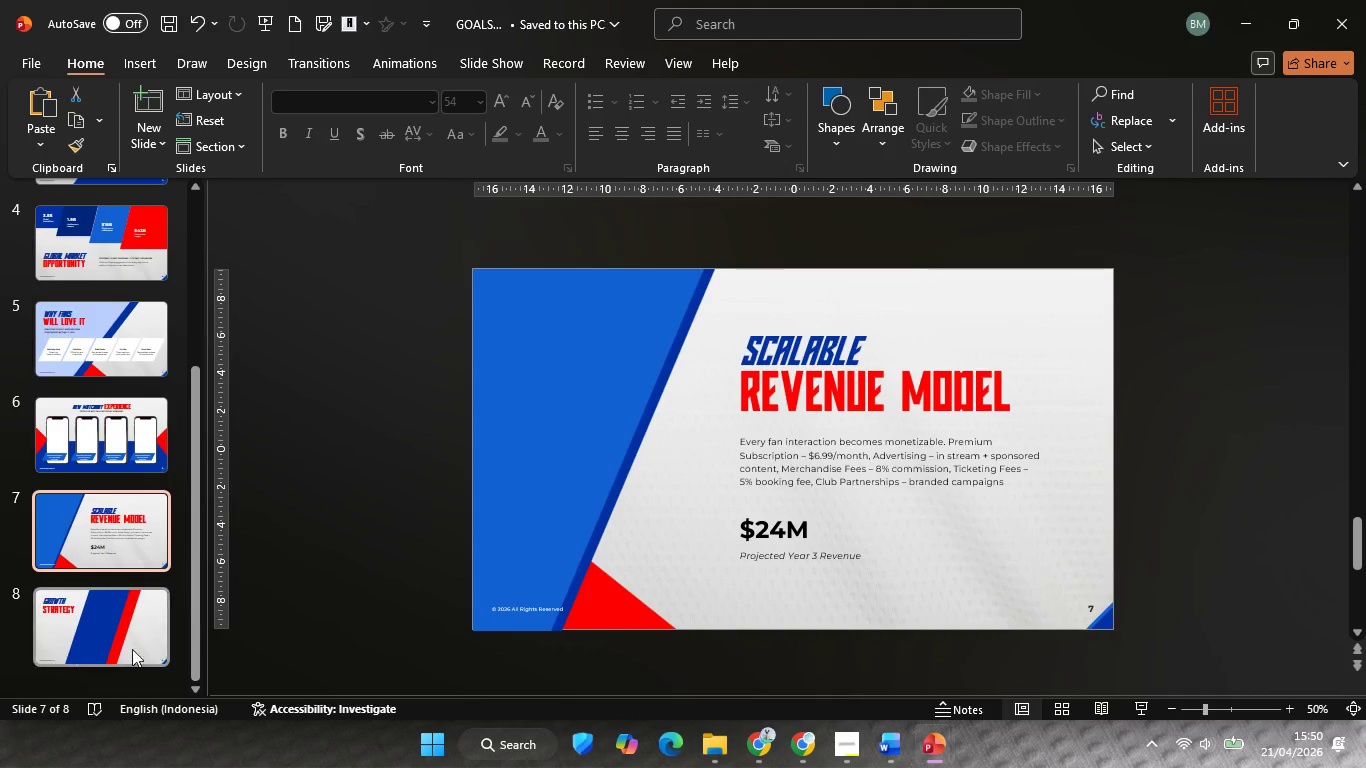 
left_click([114, 648])
 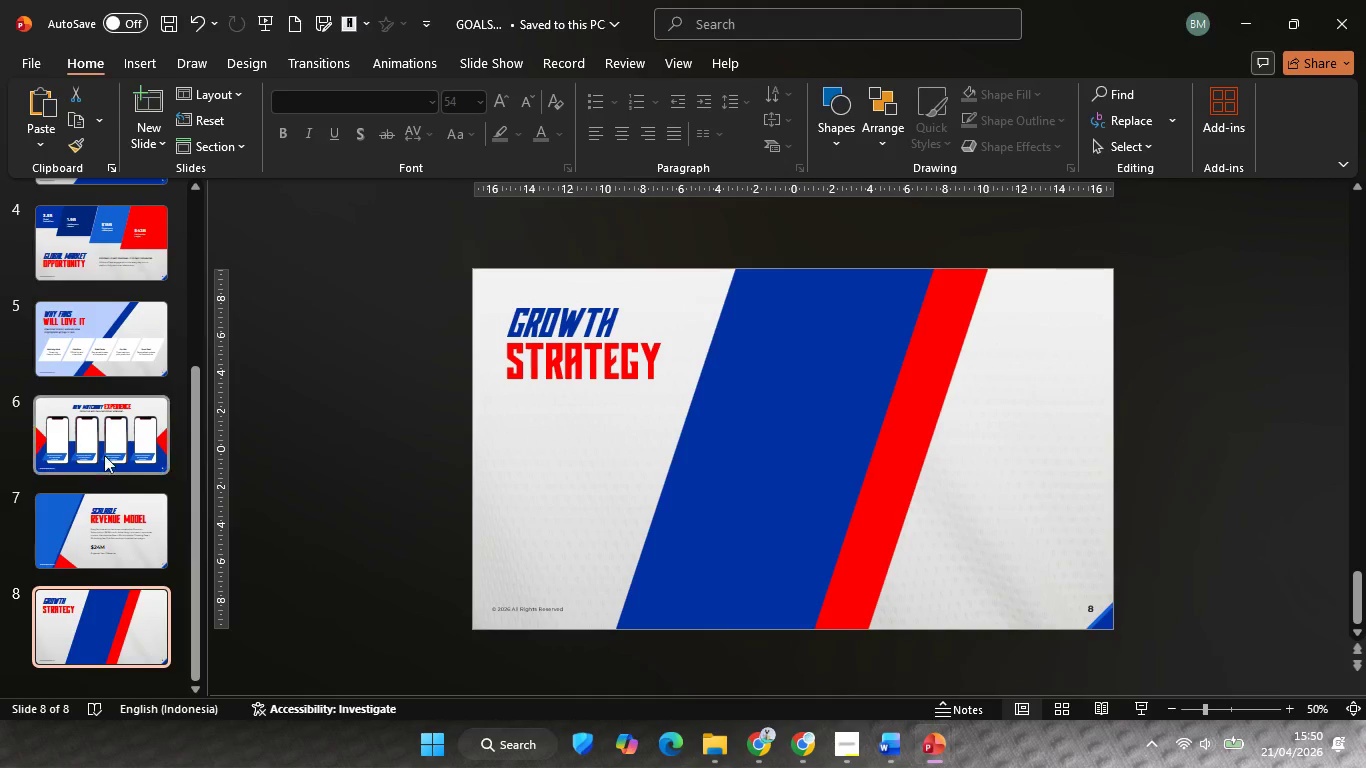 
left_click([102, 430])
 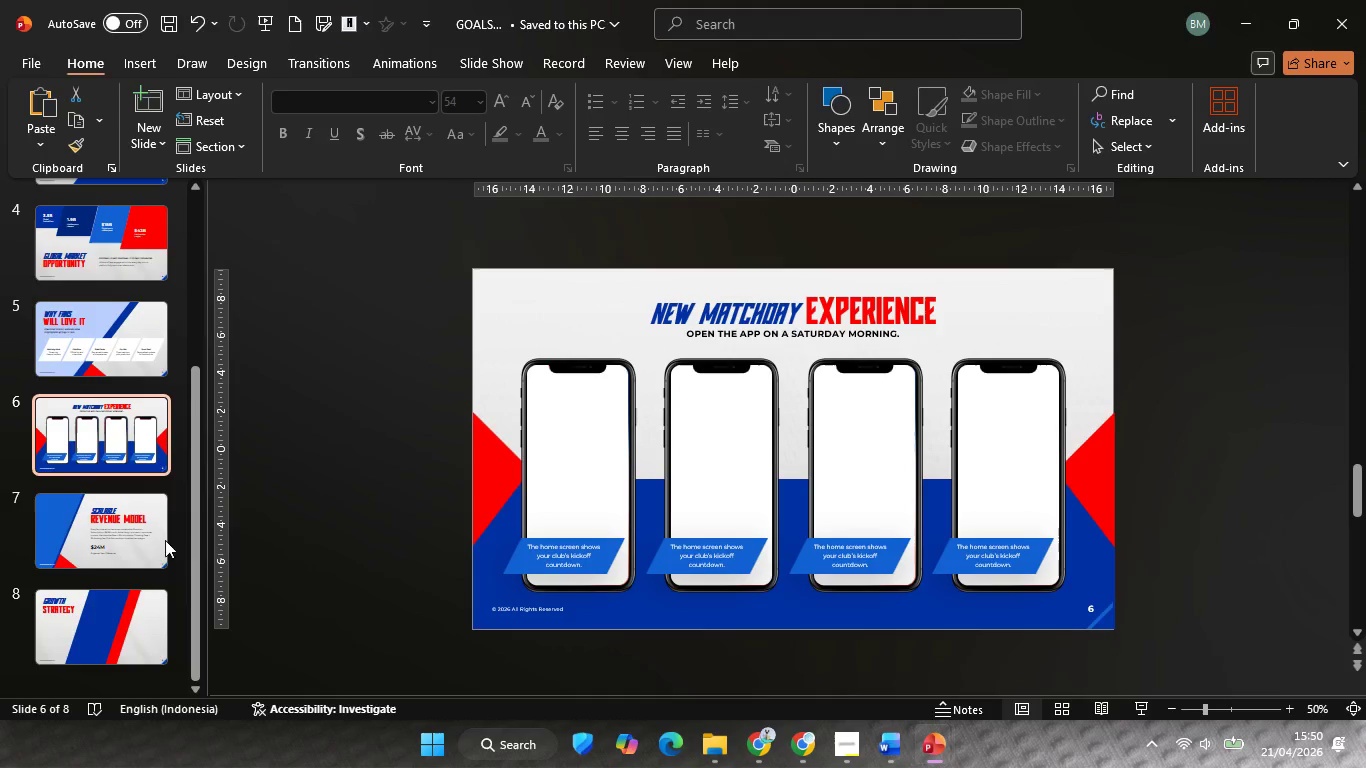 
left_click([156, 548])
 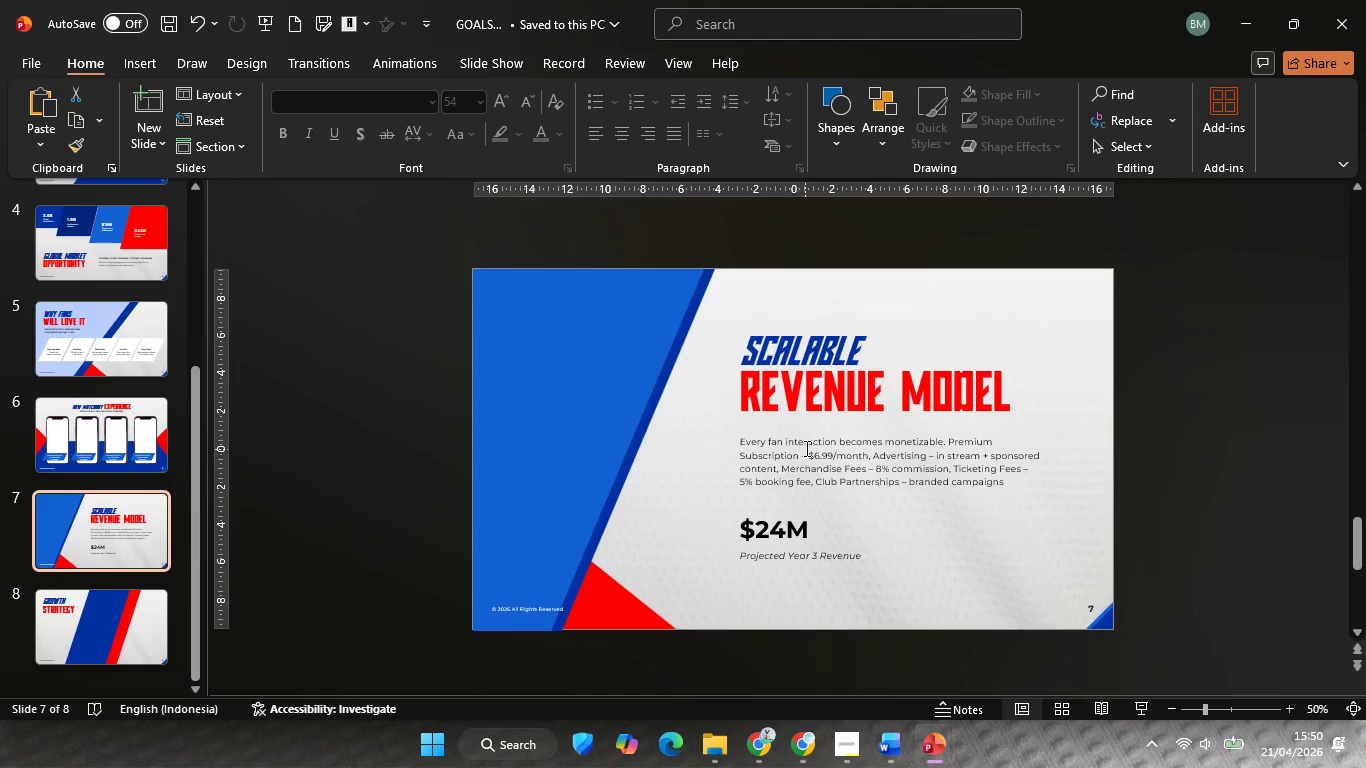 
left_click([805, 448])
 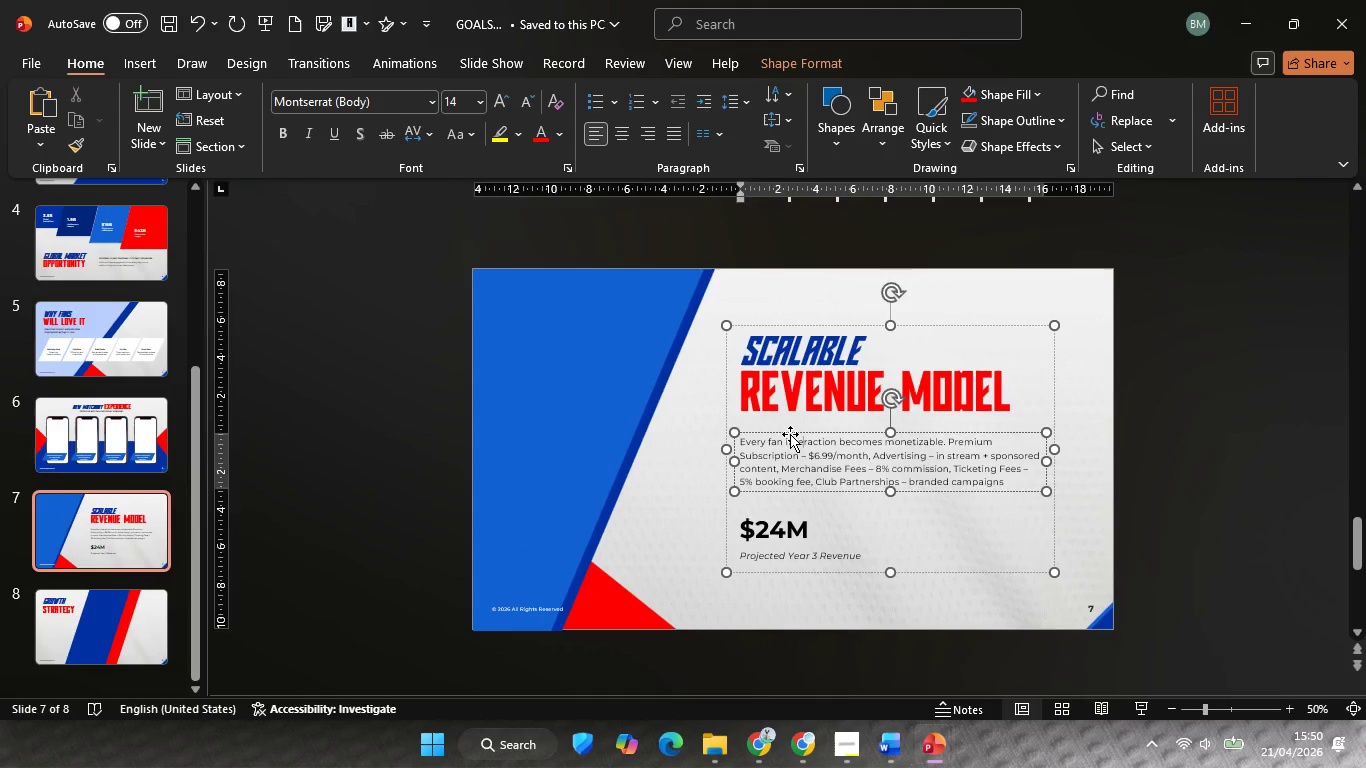 
left_click([790, 434])
 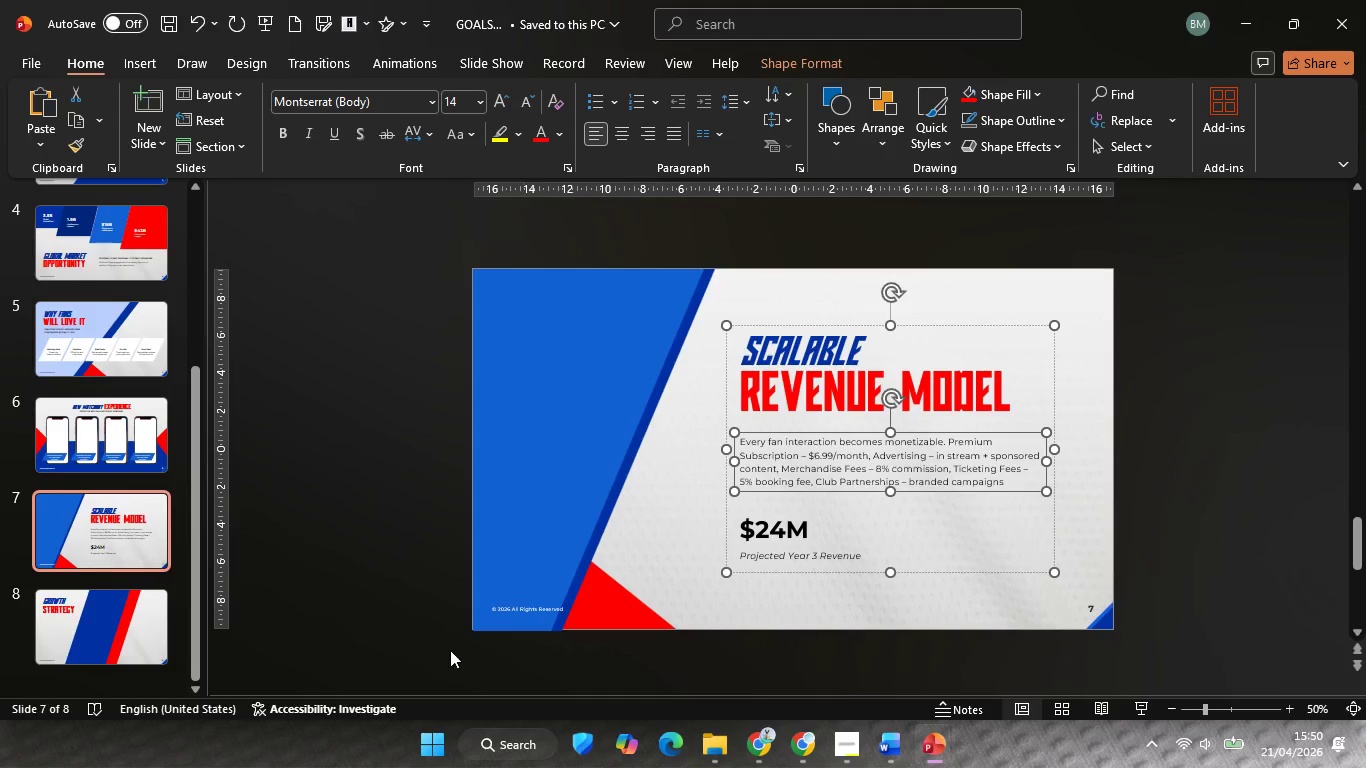 
key(Control+C)
 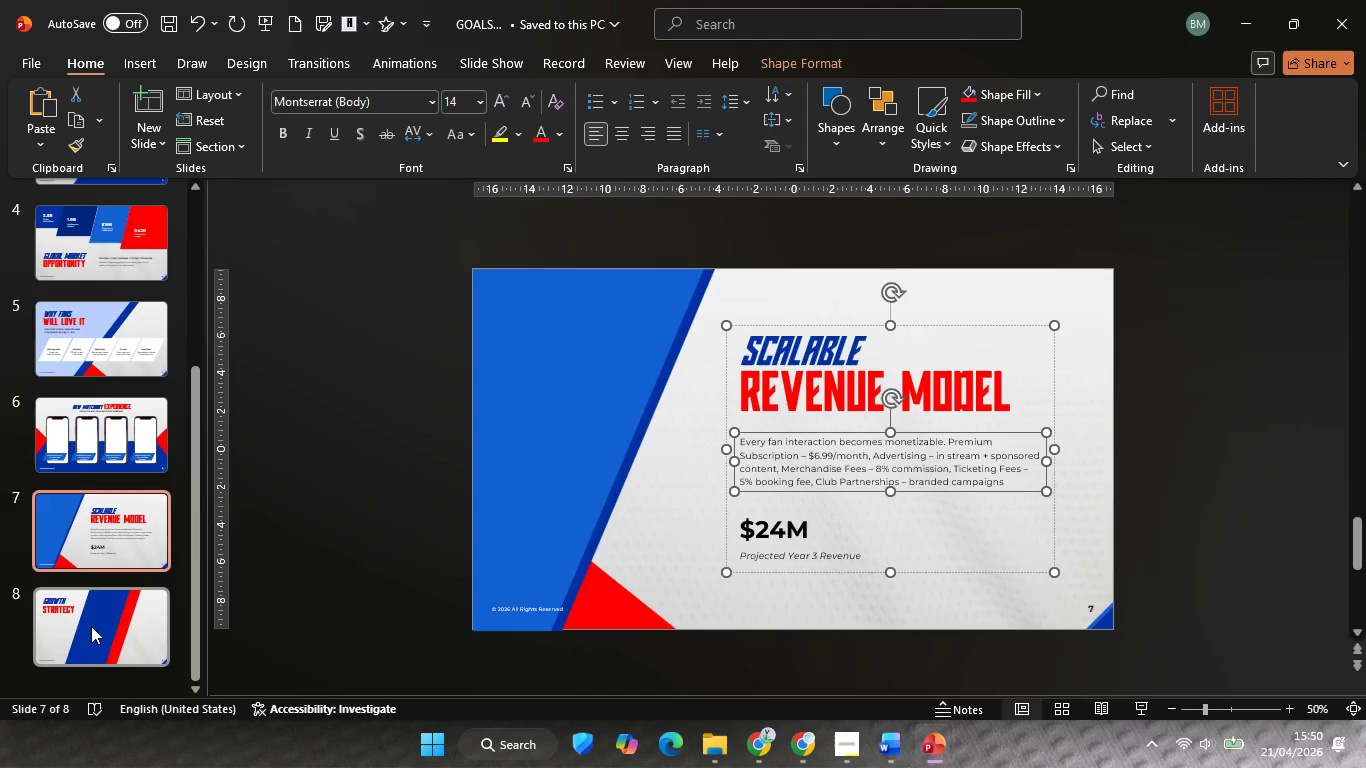 
left_click([91, 626])
 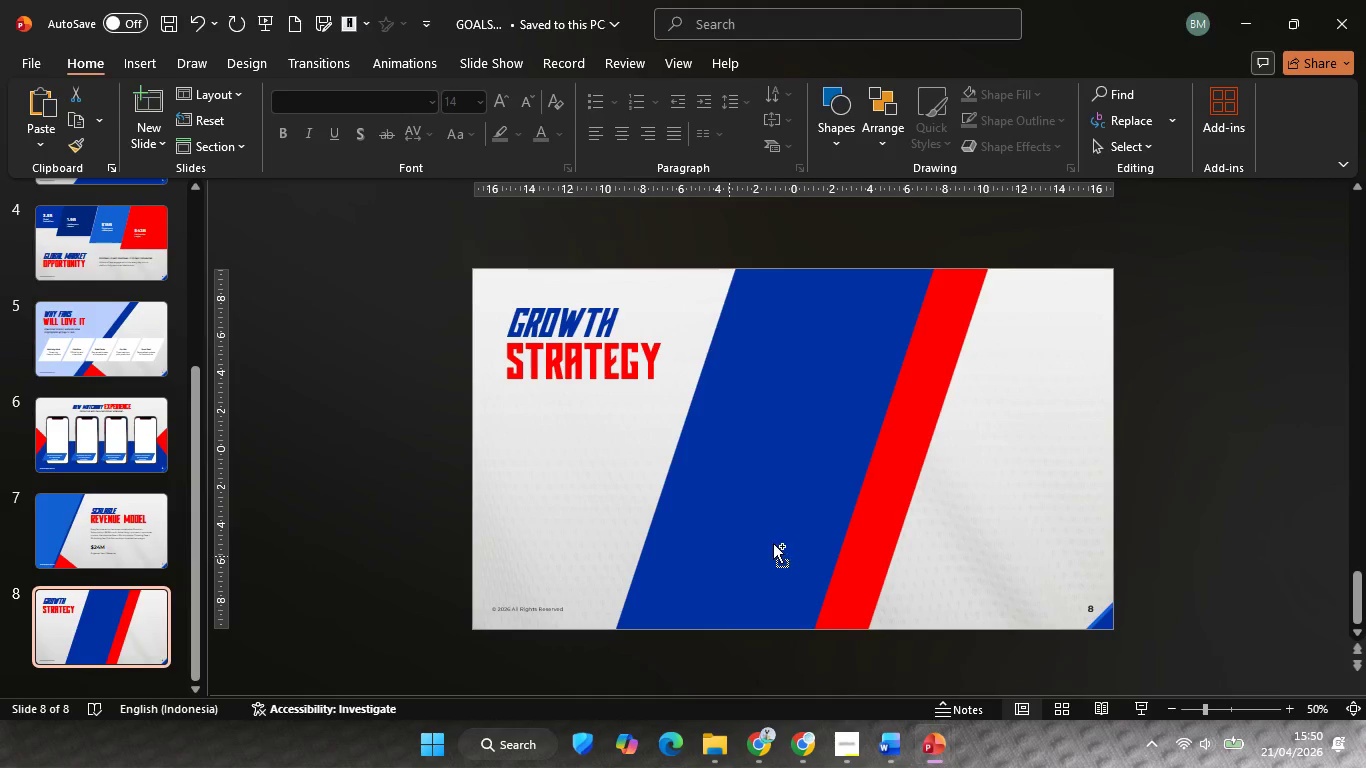 
key(Control+V)
 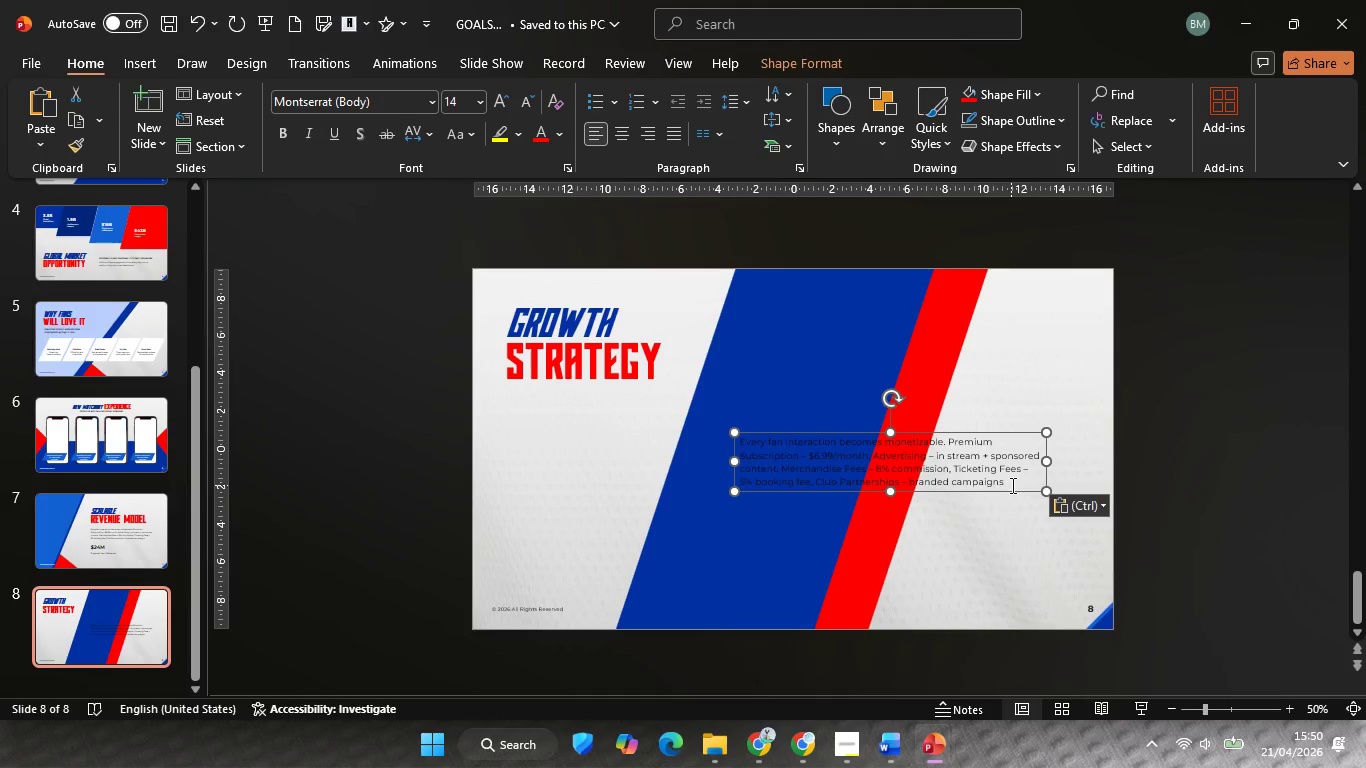 
hold_key(key=ShiftLeft, duration=3.5)
left_click_drag(start_coordinate=[1023, 489], to_coordinate=[788, 485])
 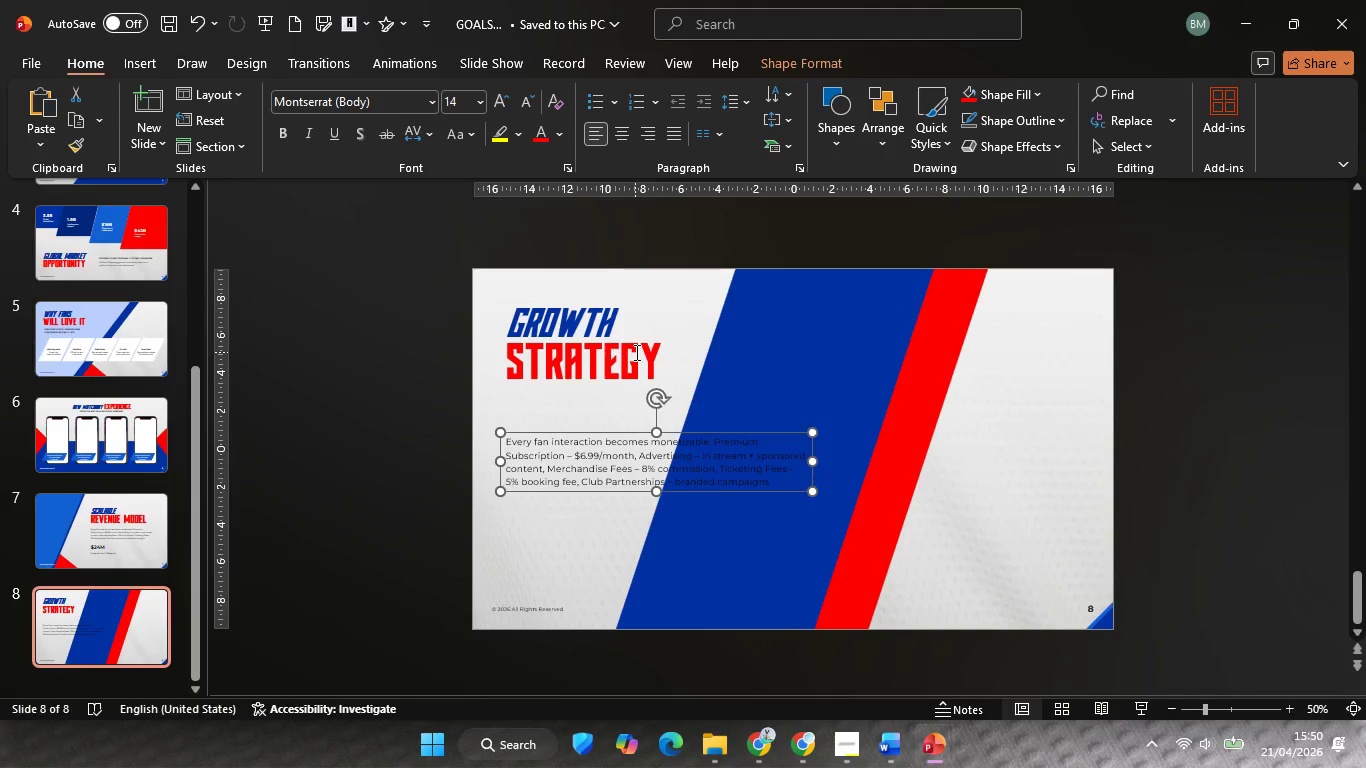 
left_click([635, 352])
 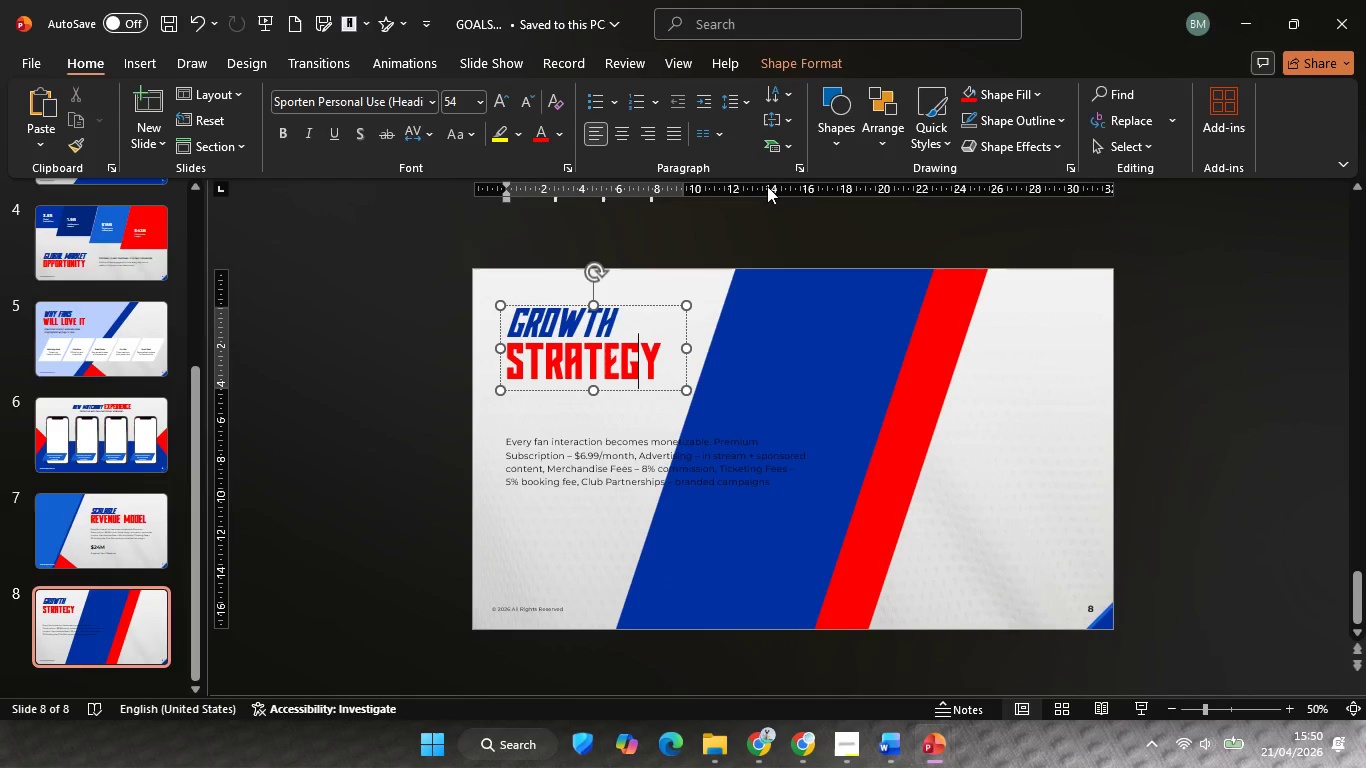 
hold_key(key=ShiftLeft, duration=0.45)
left_click([613, 451])
 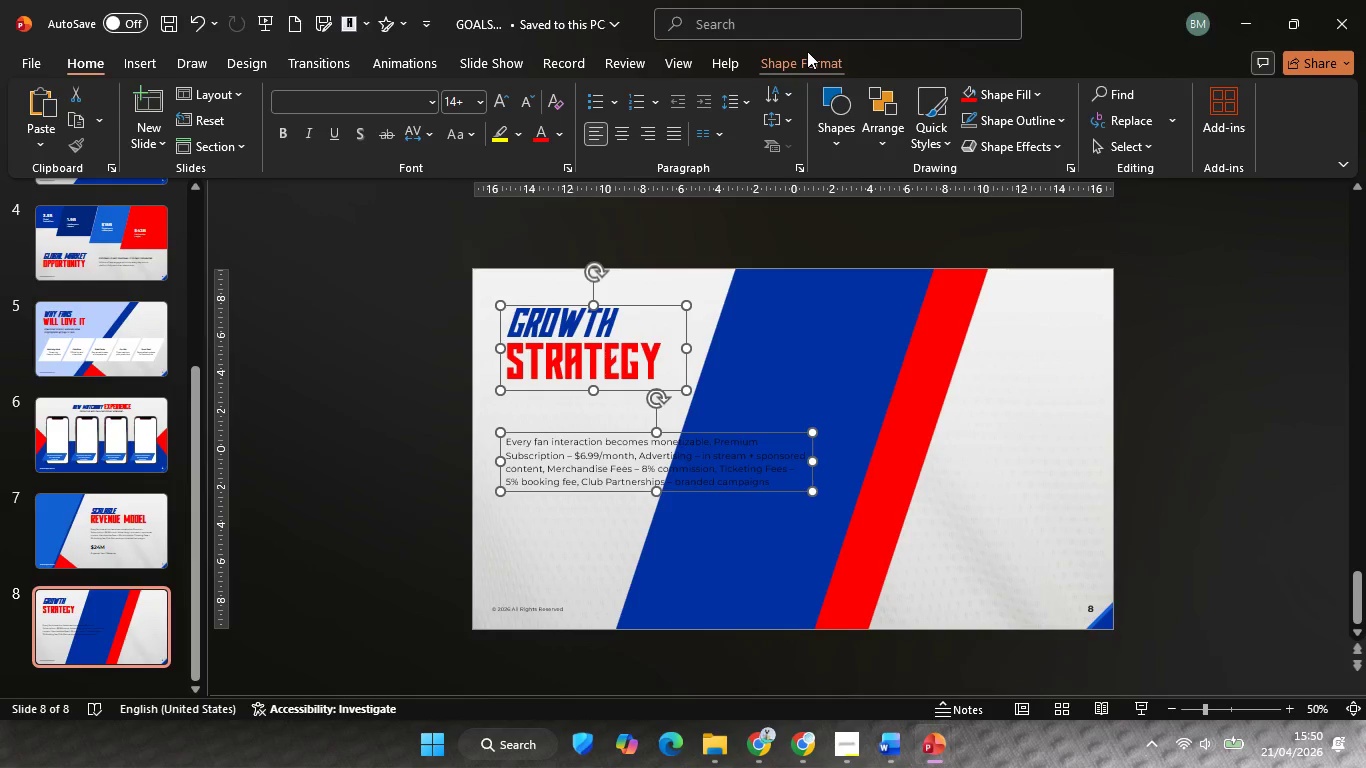 
left_click([807, 51])
 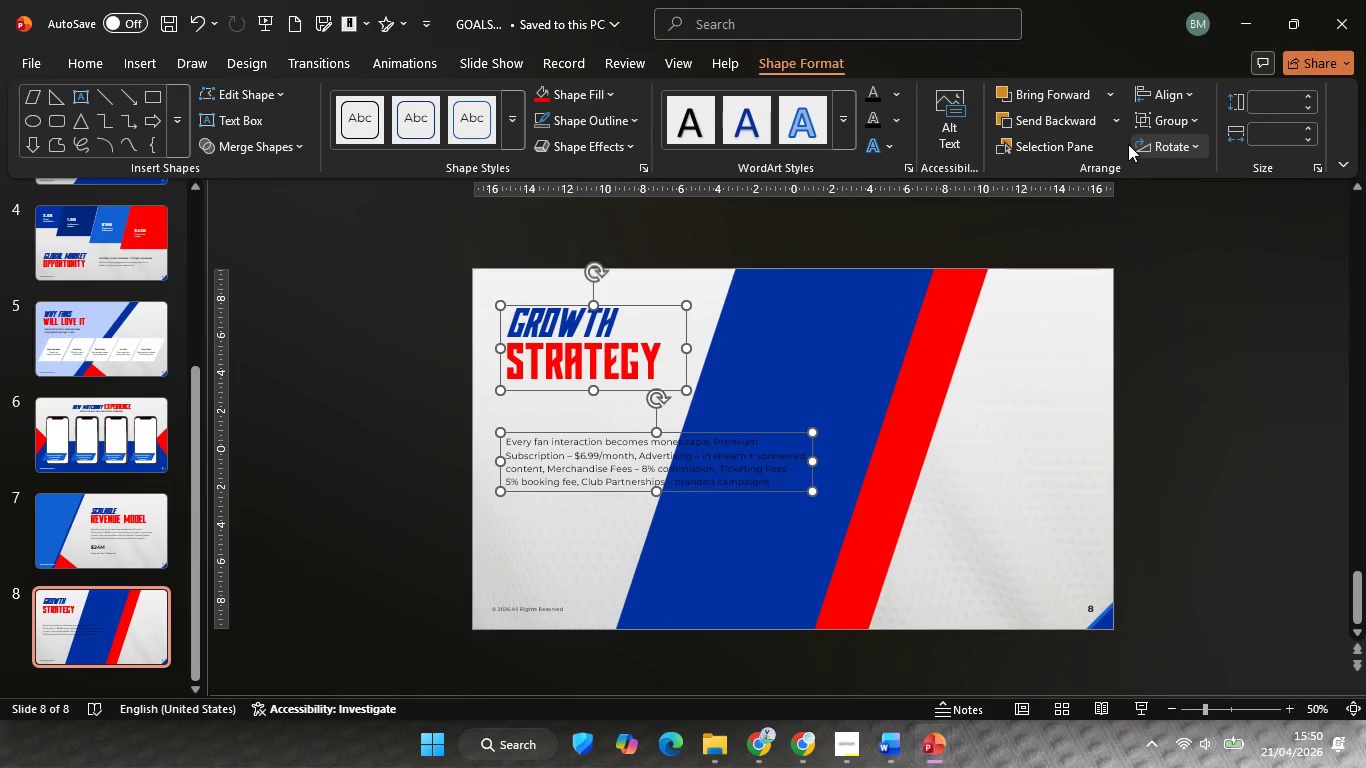 
left_click([1152, 86])
 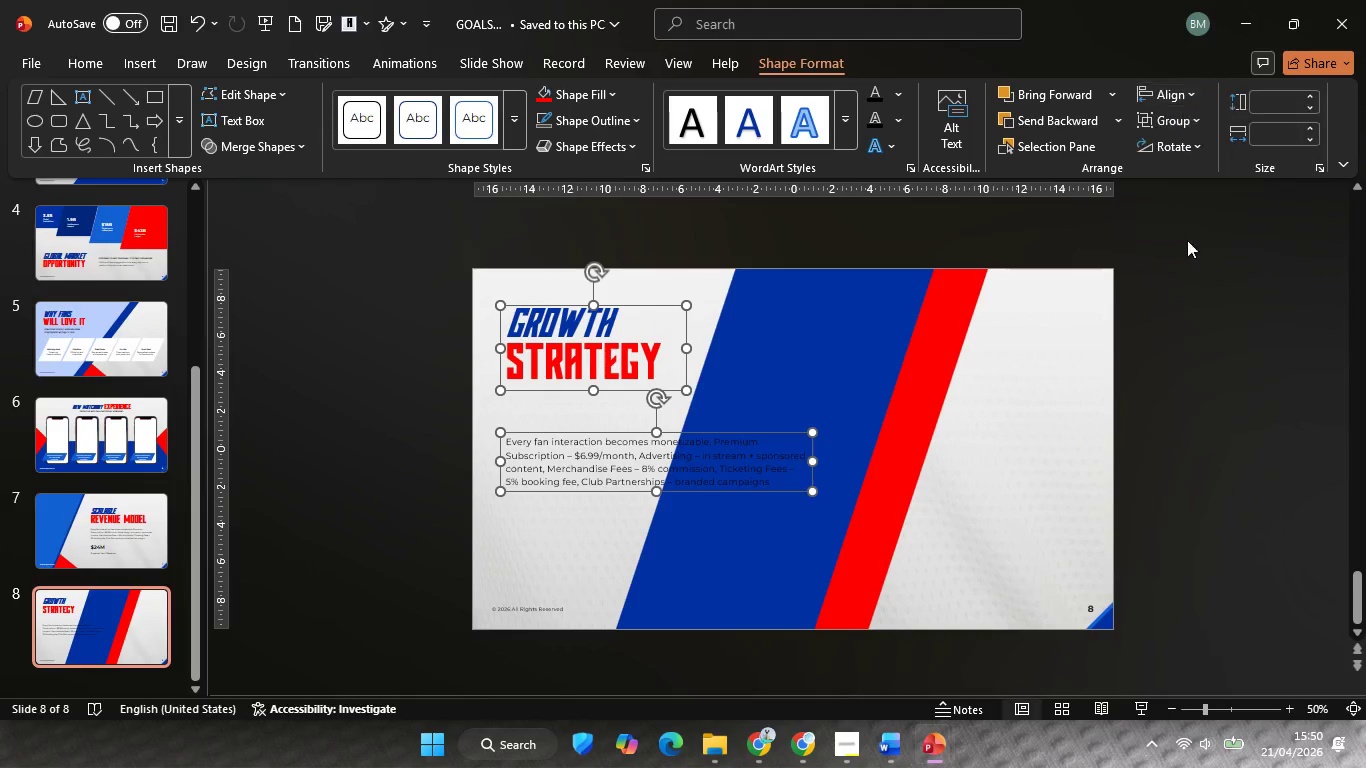 
double_click([1143, 378])
 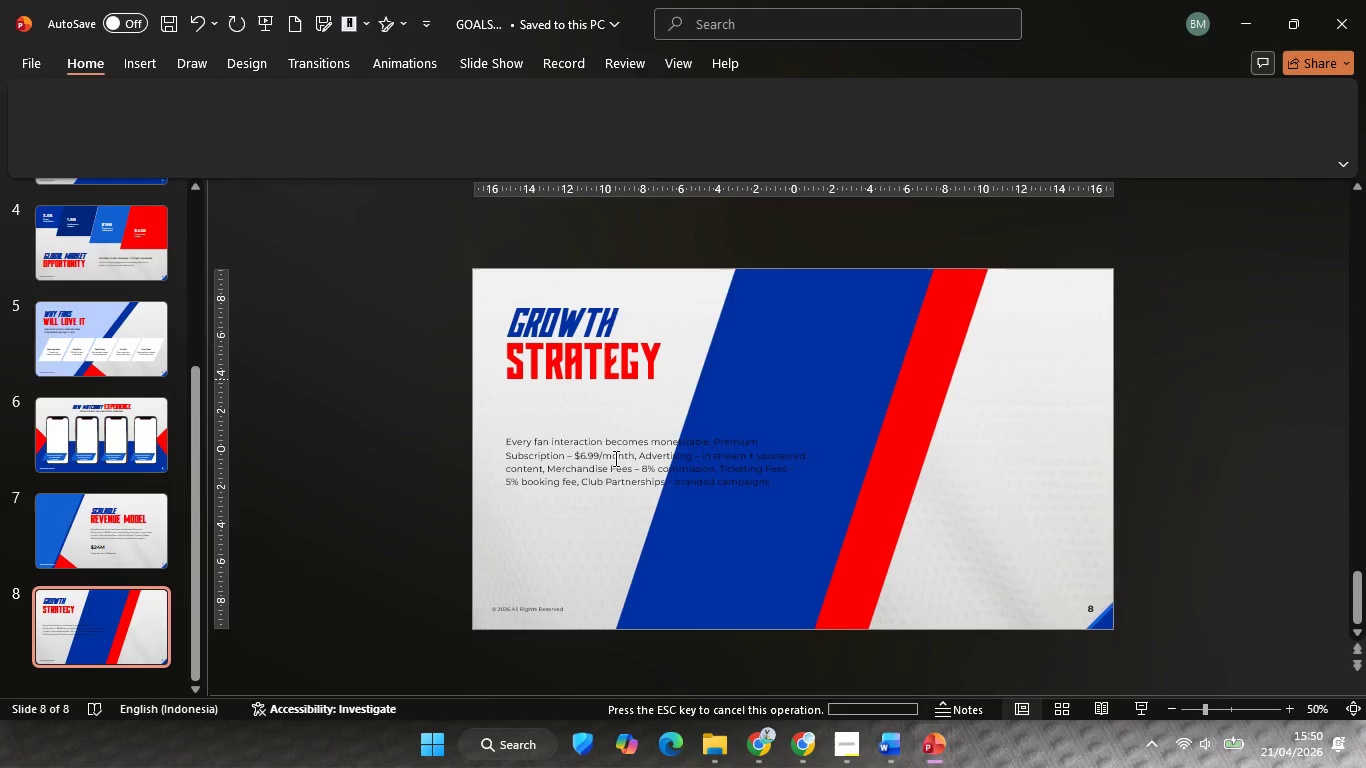 
left_click([613, 458])
 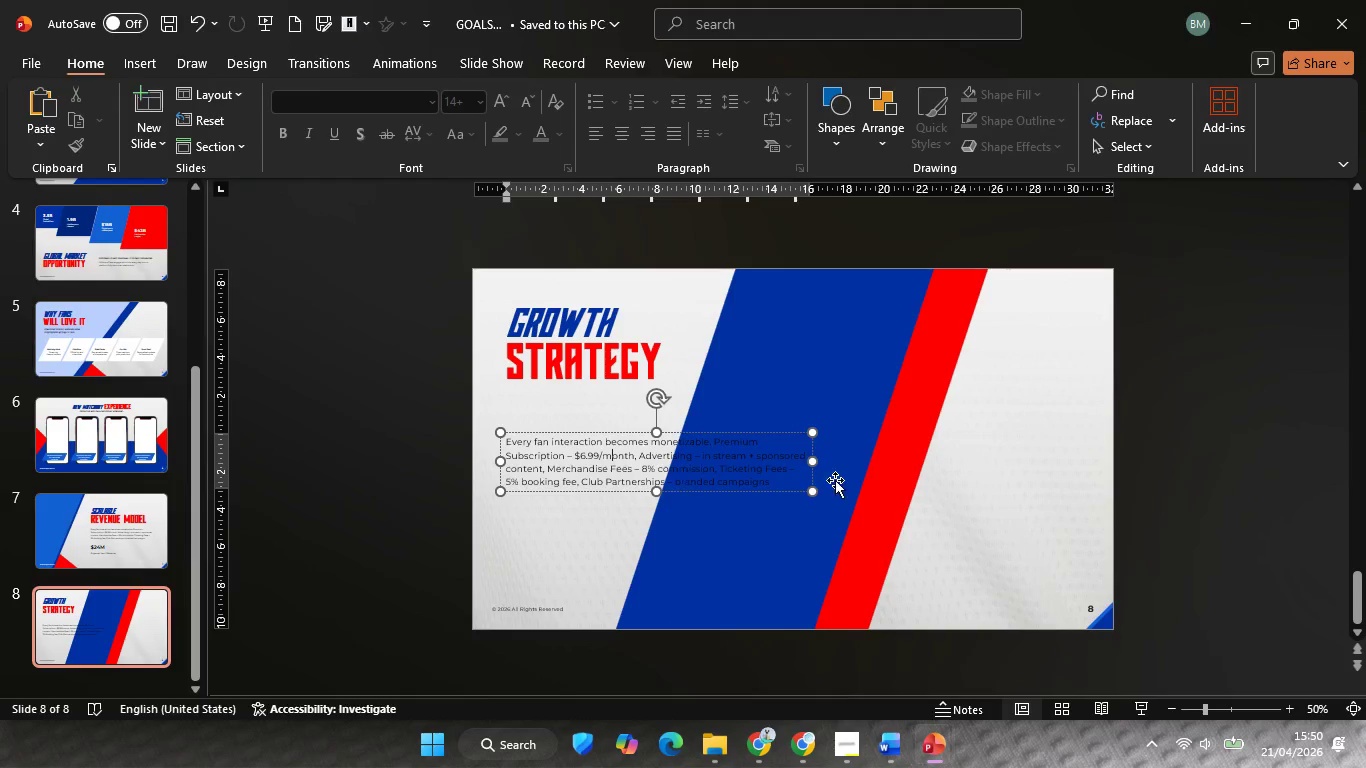 
hold_key(key=ShiftLeft, duration=2.92)
left_click_drag(start_coordinate=[813, 464], to_coordinate=[640, 486])
 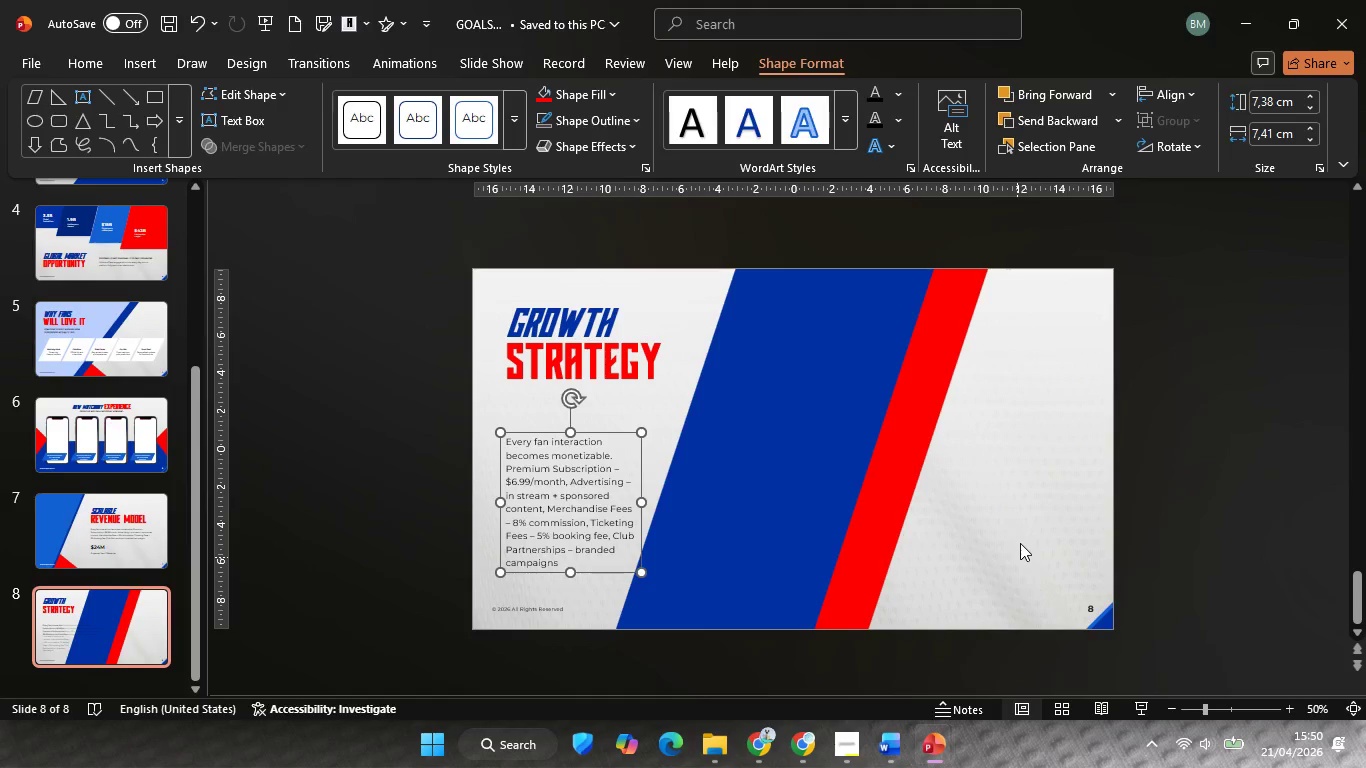 
left_click([1020, 535])
 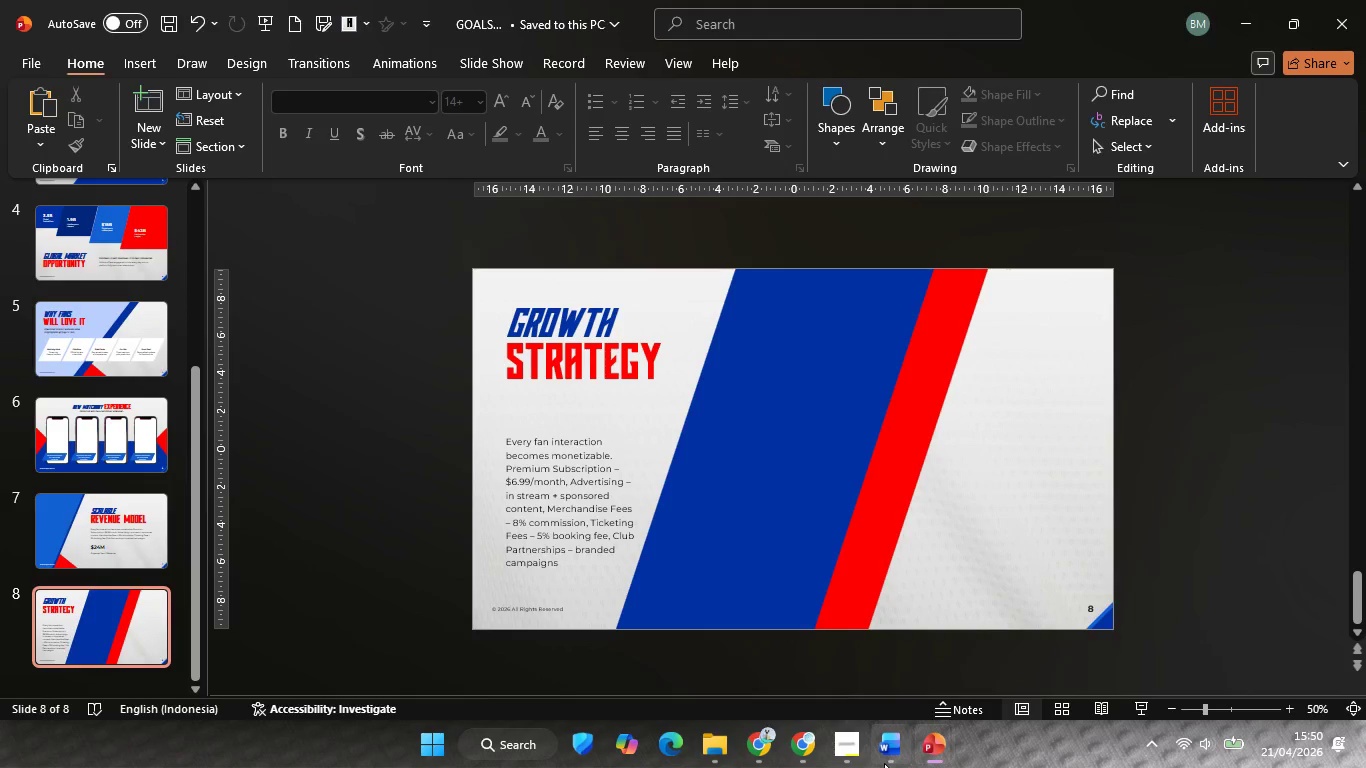 
left_click([885, 763])
 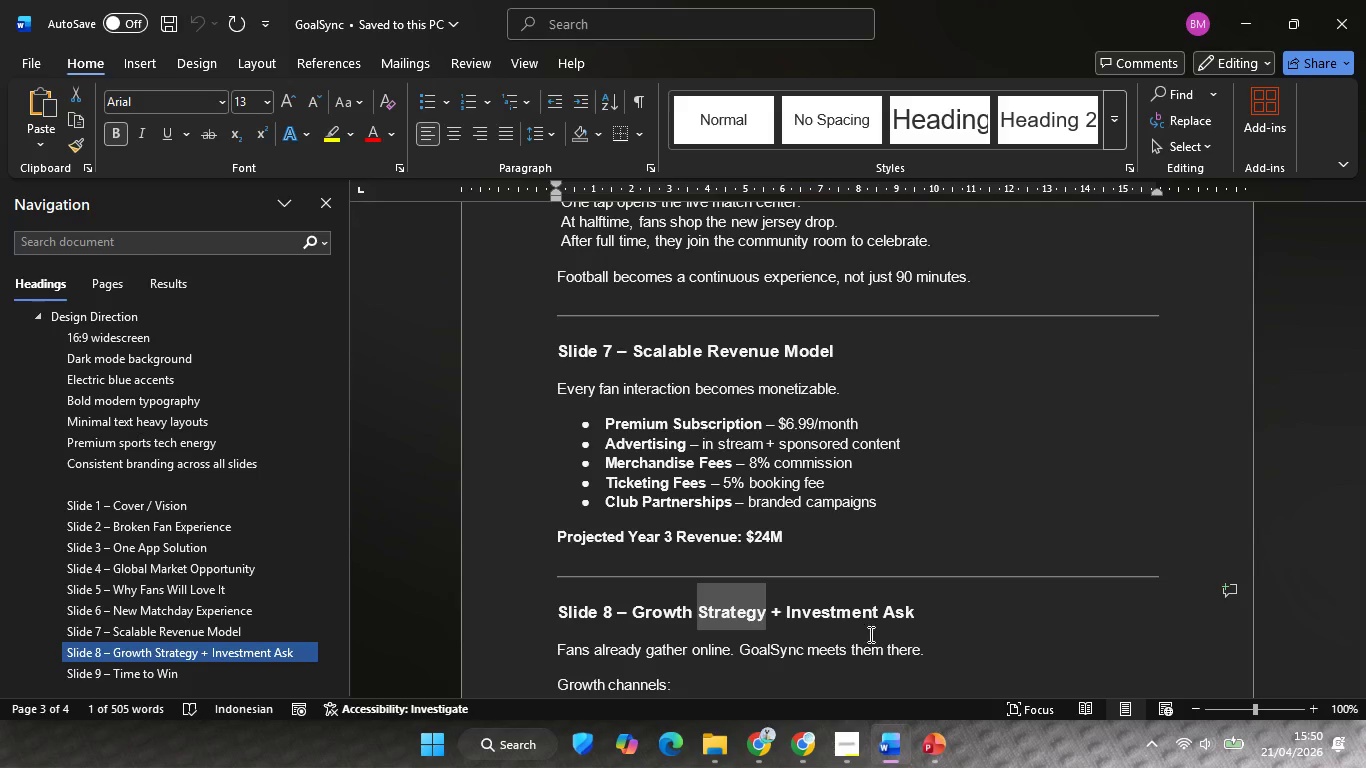 
scroll: coordinate [753, 522], scroll_direction: down, amount: 2.0
 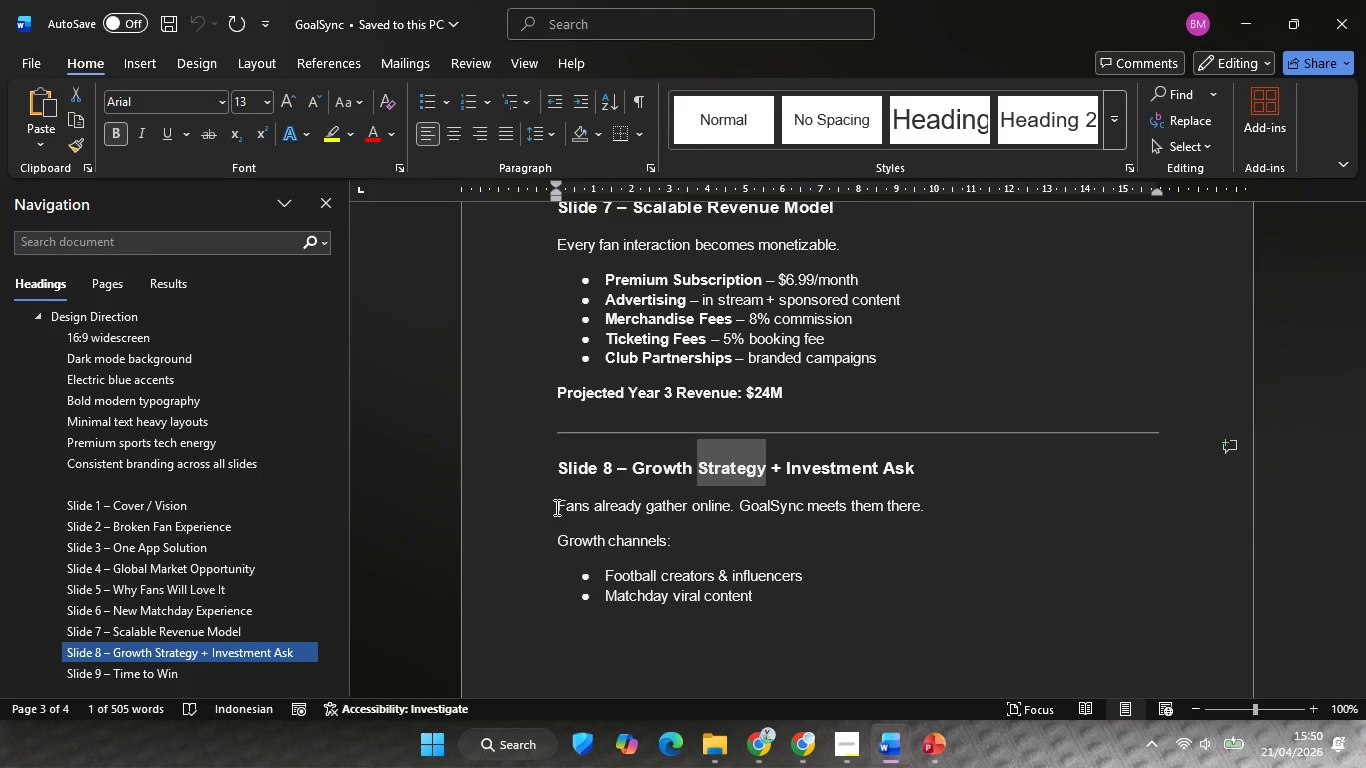 
left_click_drag(start_coordinate=[555, 507], to_coordinate=[908, 519])
 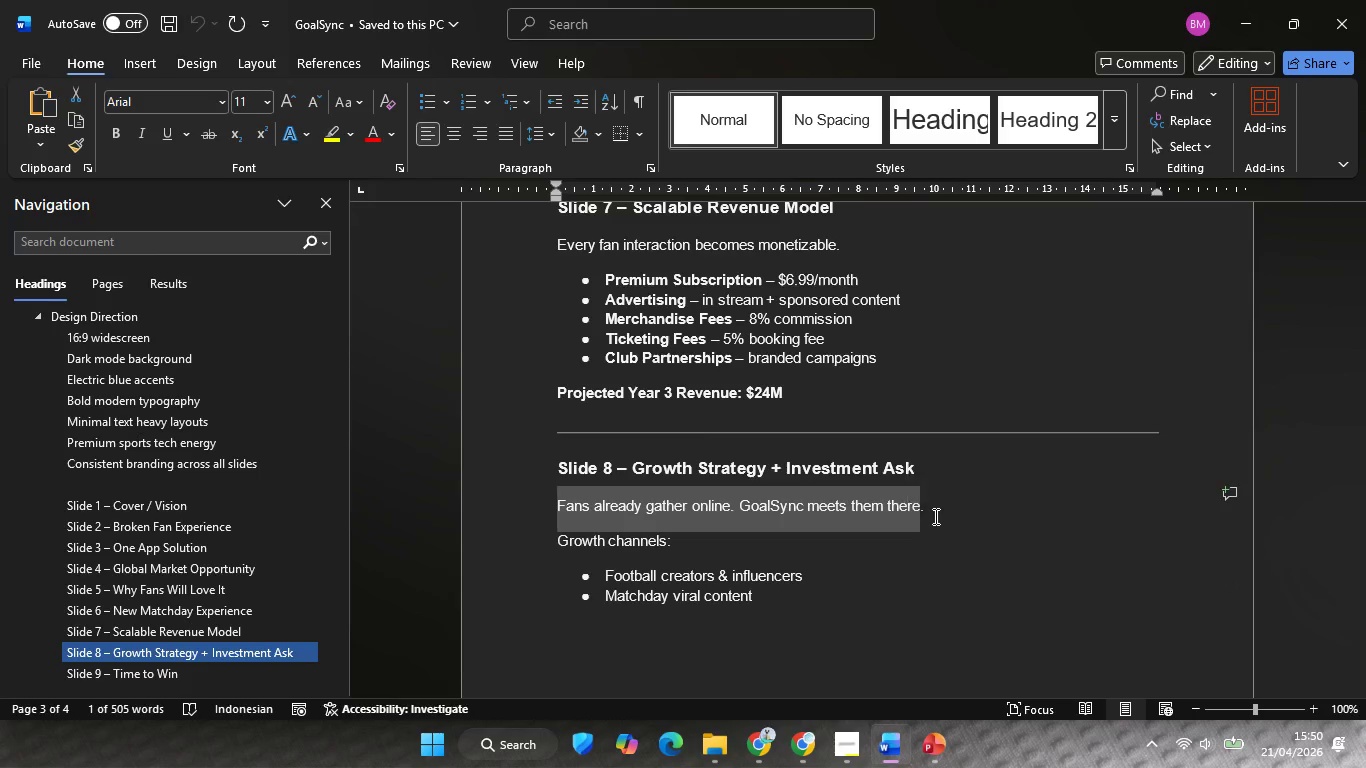 
hold_key(key=ShiftLeft, duration=1.12)
left_click([929, 507])
 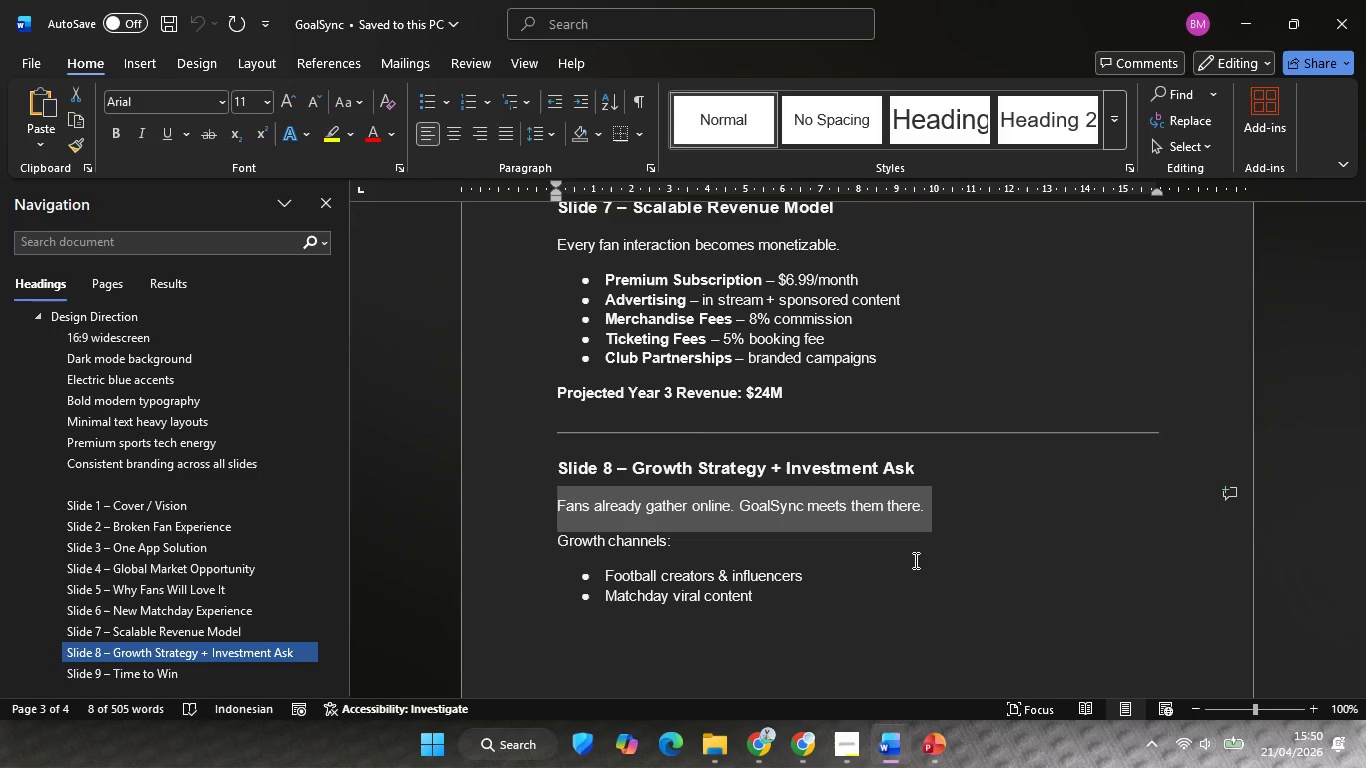 
hold_key(key=ControlLeft, duration=0.91)
 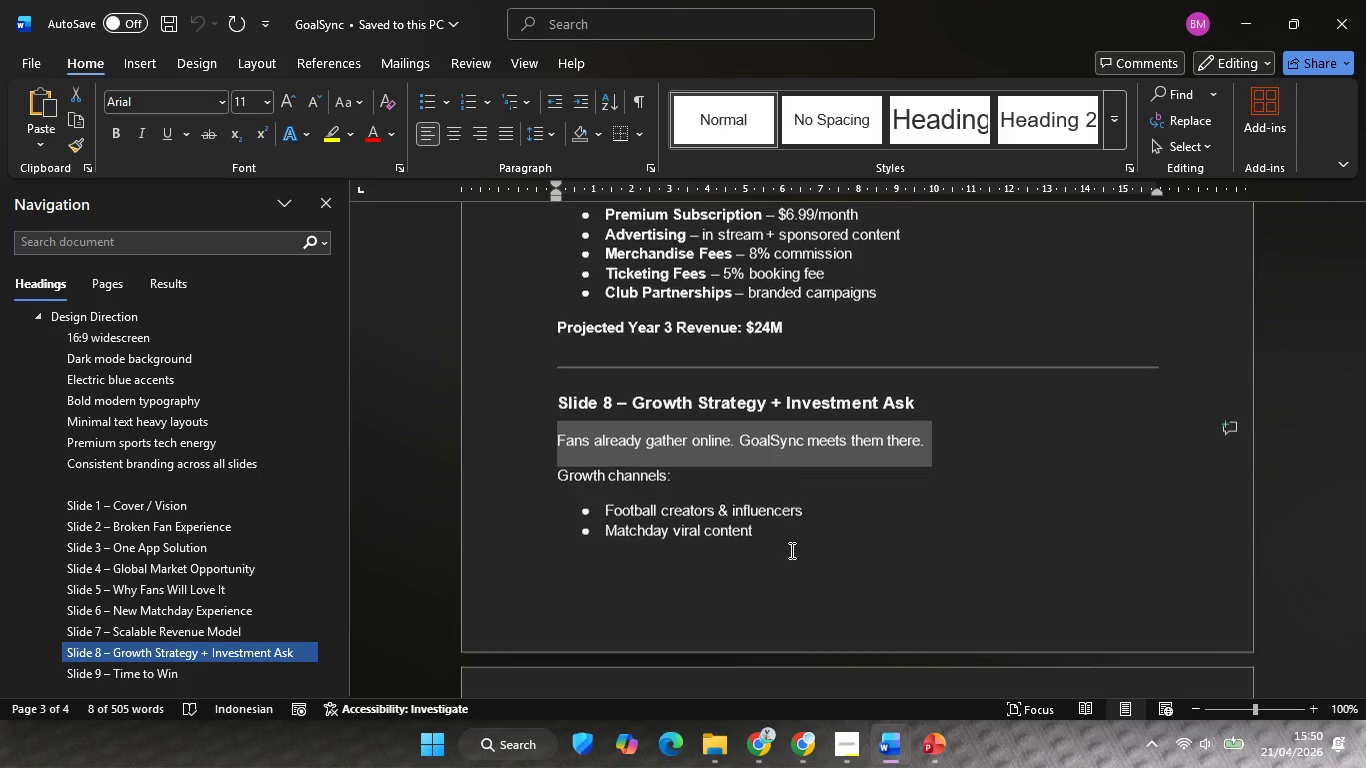 
scroll: coordinate [791, 552], scroll_direction: down, amount: 6.0
 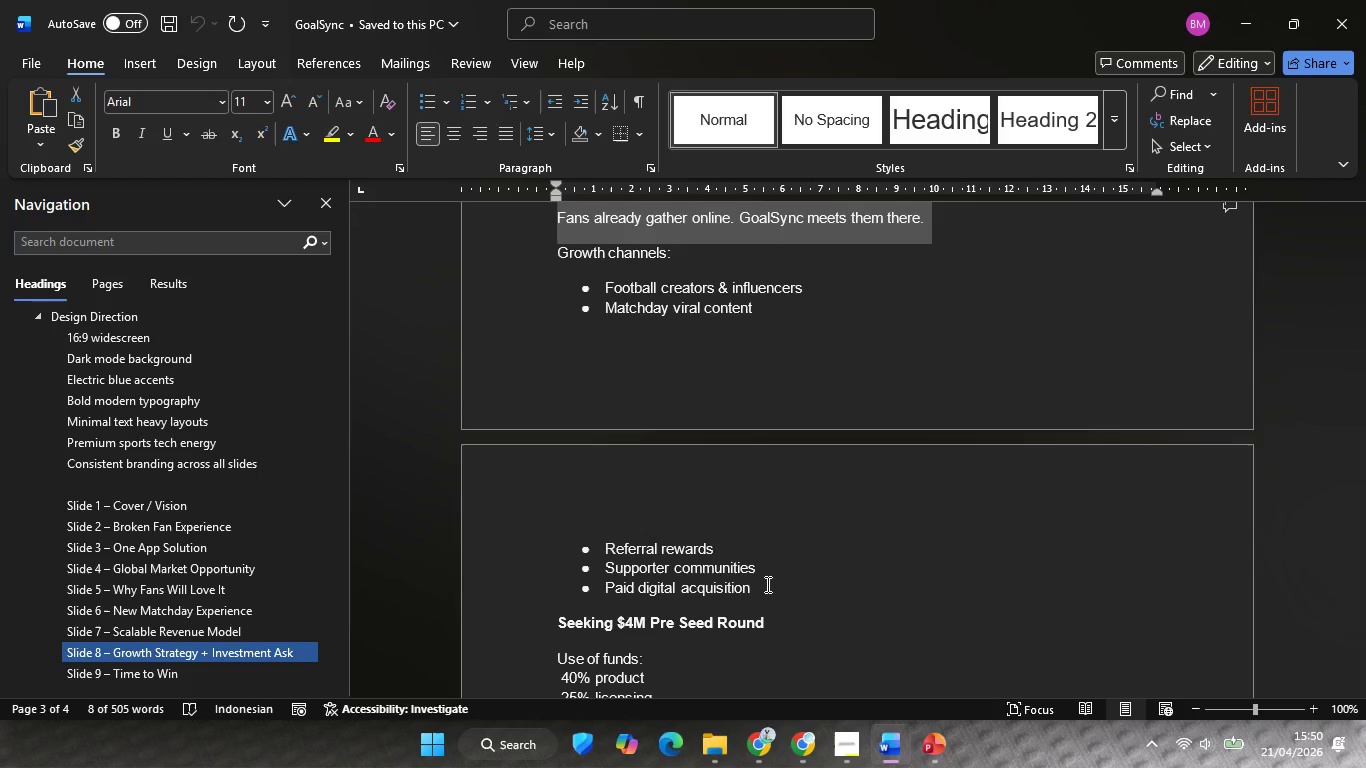 
hold_key(key=ShiftLeft, duration=0.36)
left_click([766, 584])
 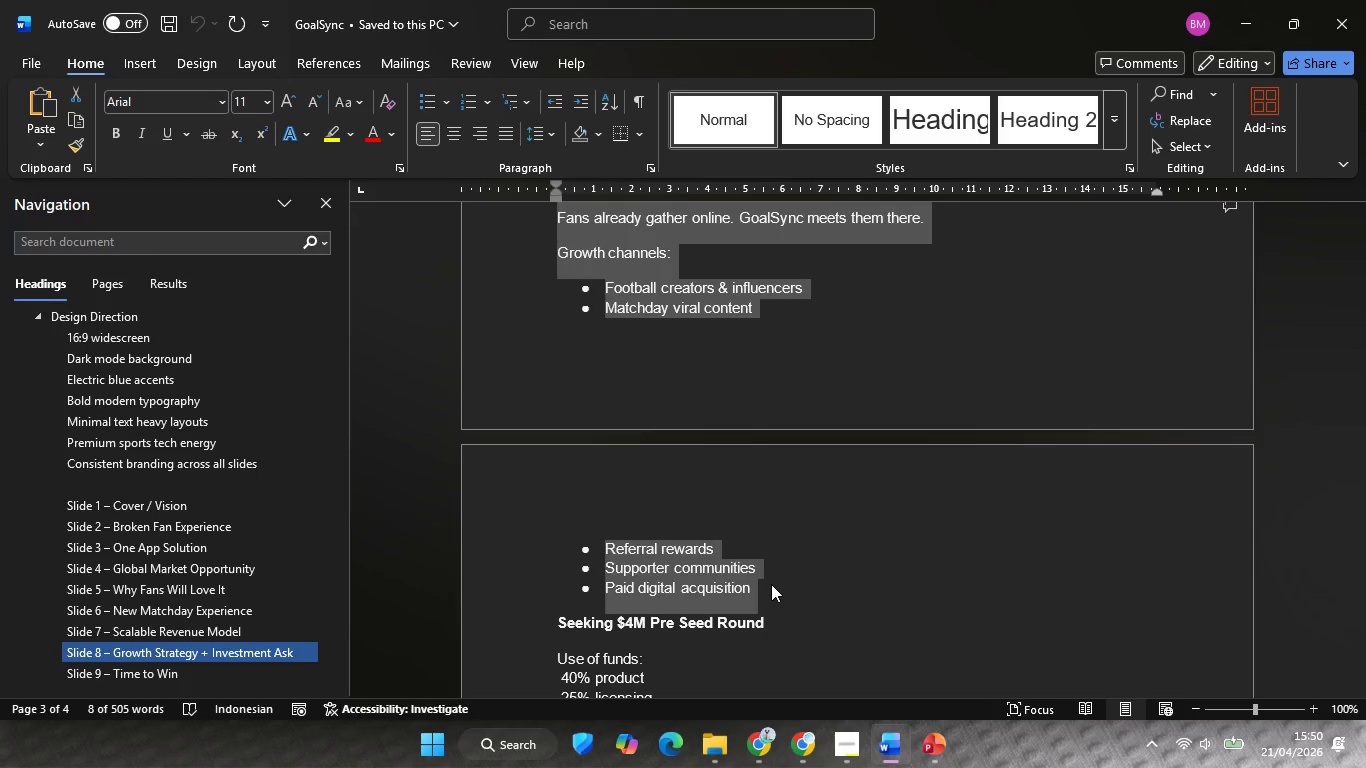 
key(Control+C)
 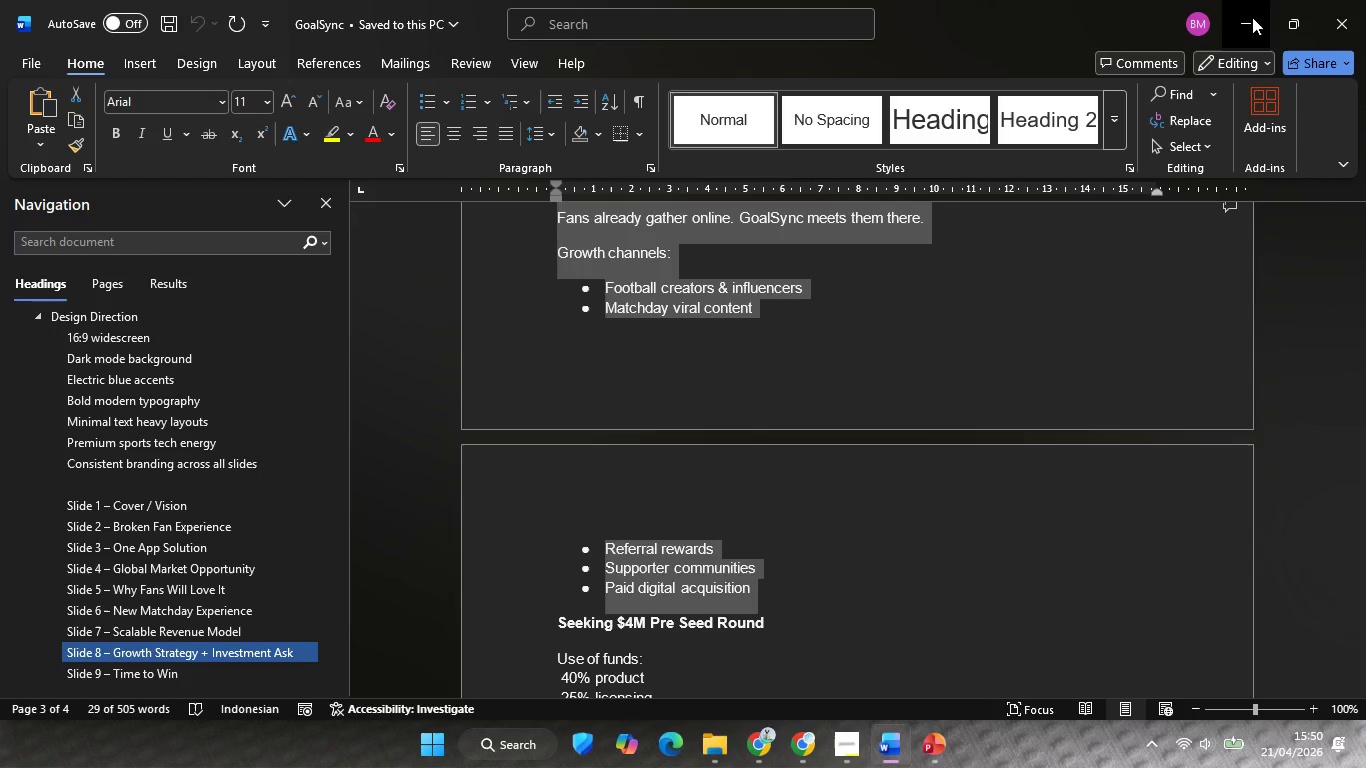 
left_click([1252, 17])
 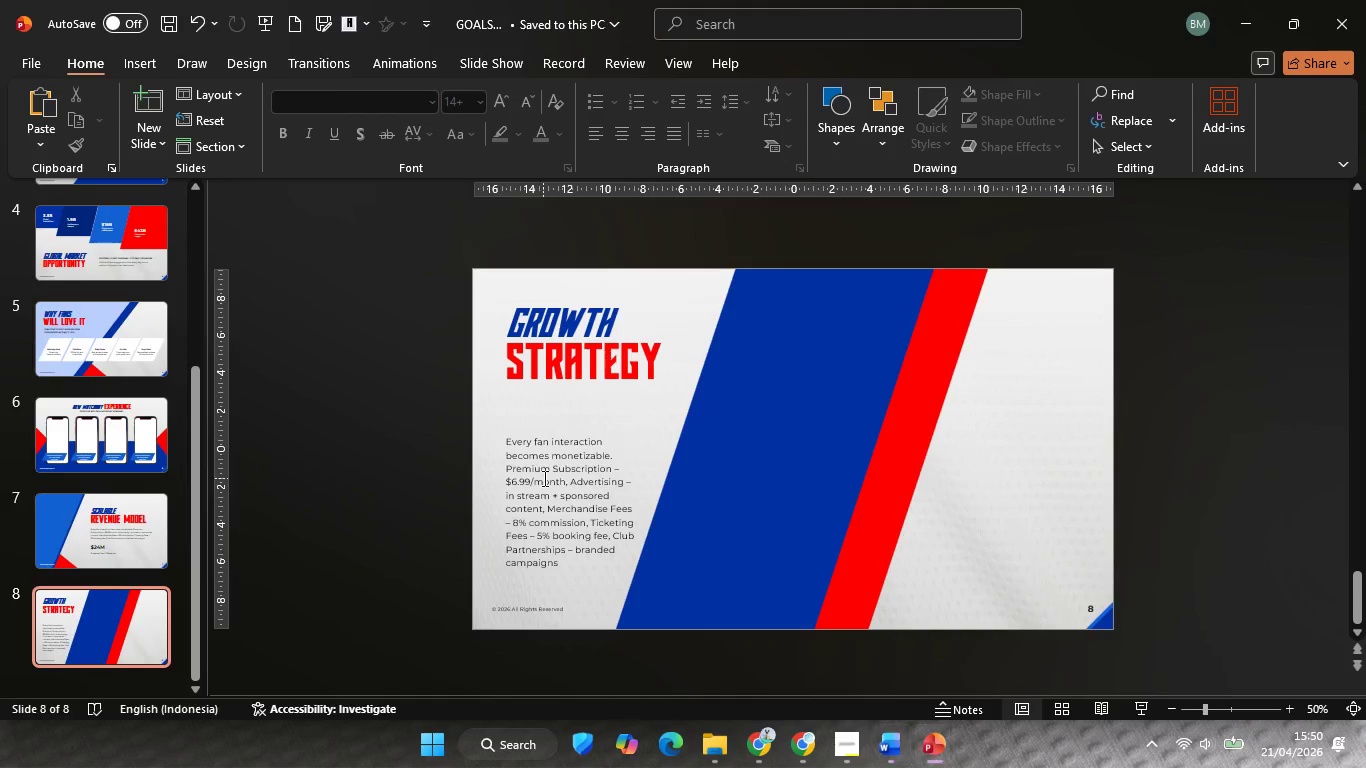 
left_click([543, 478])
 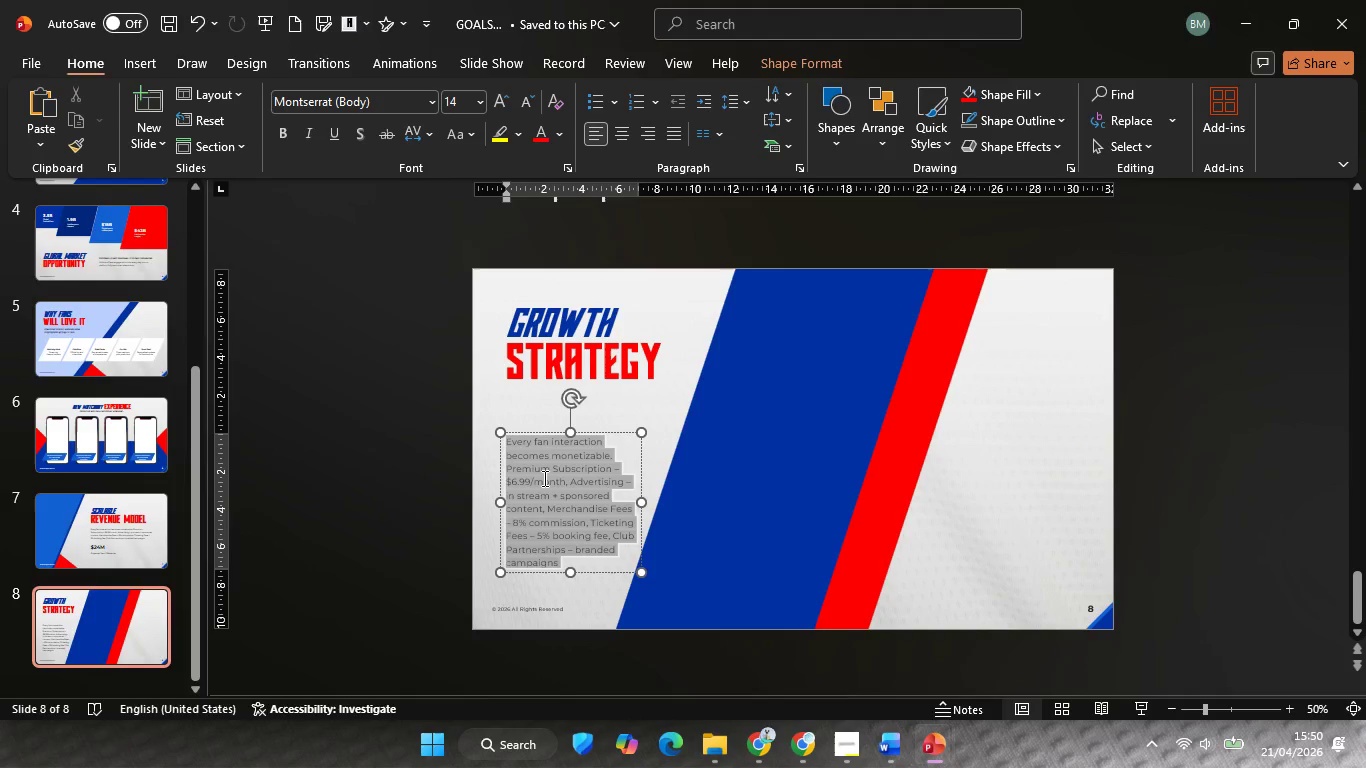 
key(Control+ControlLeft)
 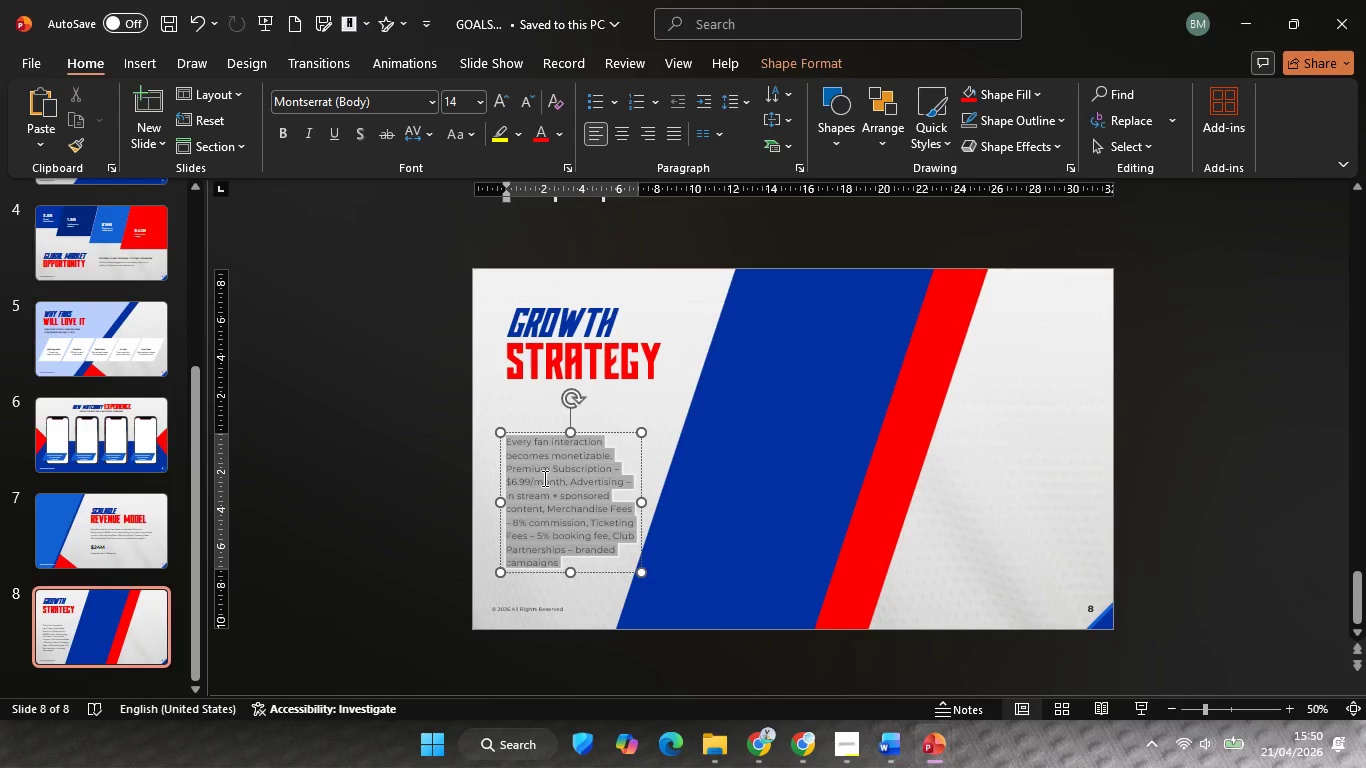 
key(Control+A)
 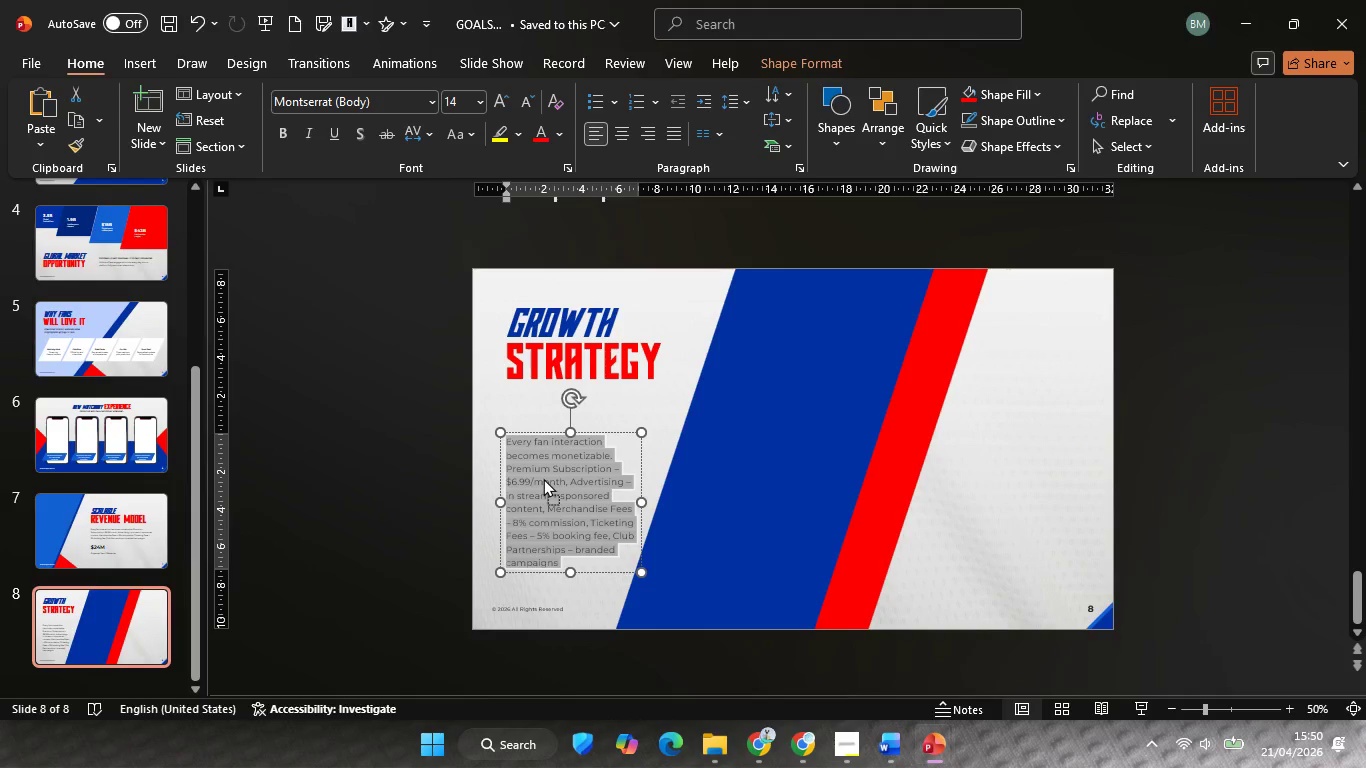 
right_click([543, 478])
 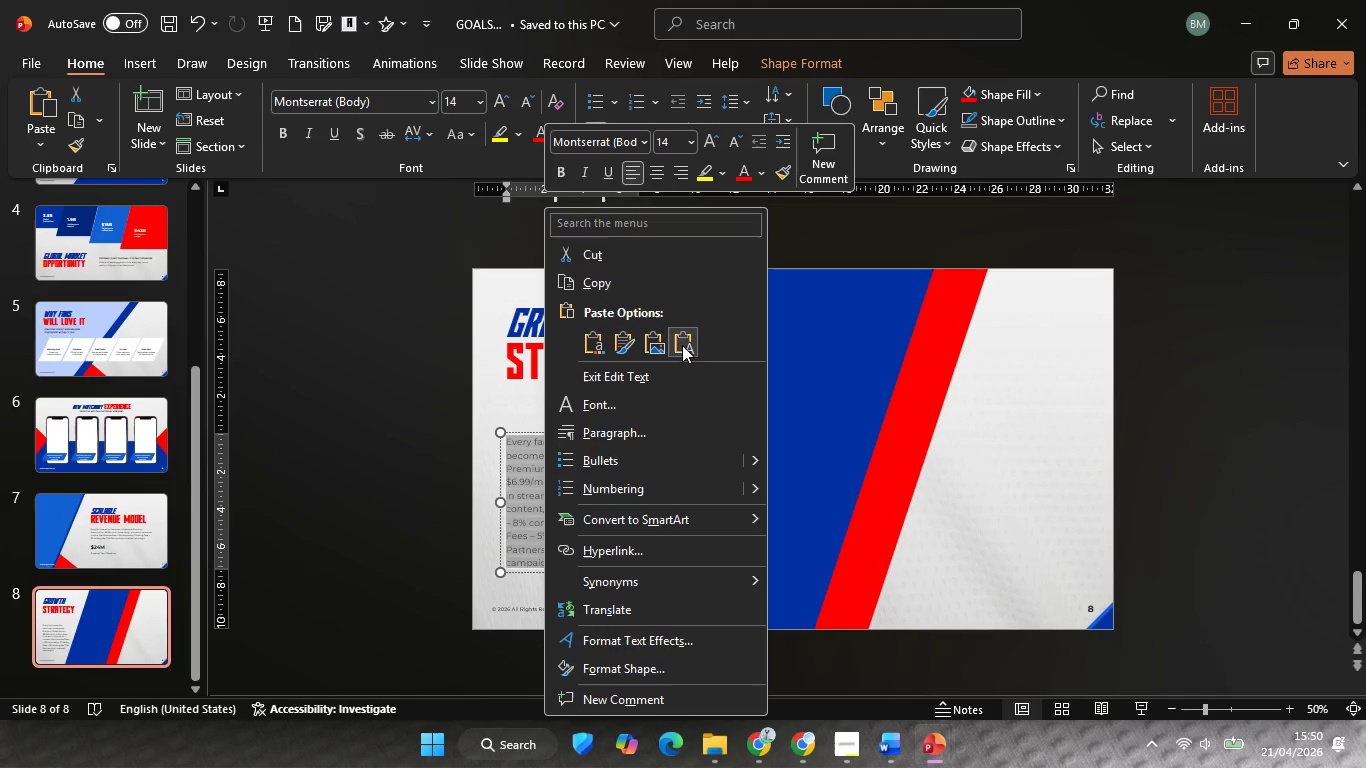 
left_click([685, 341])
 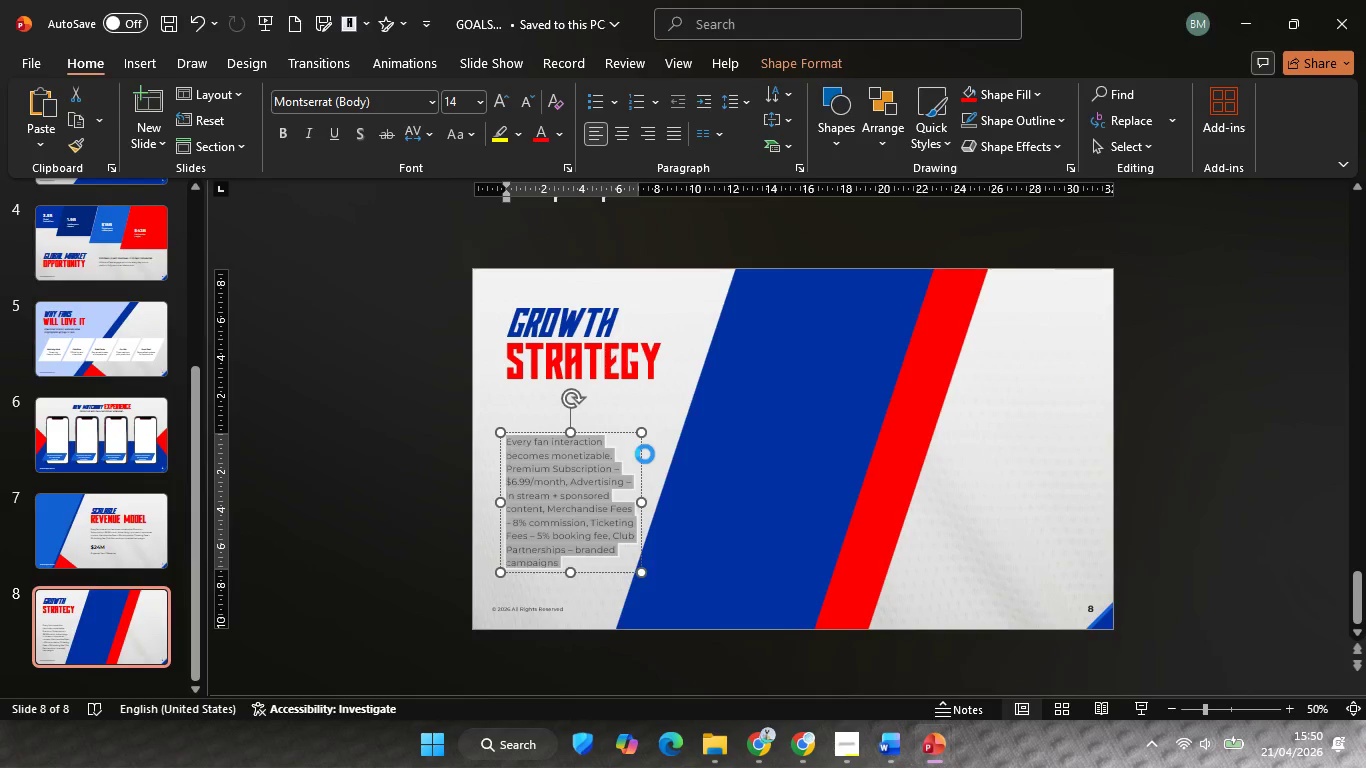 
hold_key(key=ControlLeft, duration=0.78)
scroll: coordinate [559, 537], scroll_direction: up, amount: 2.0
 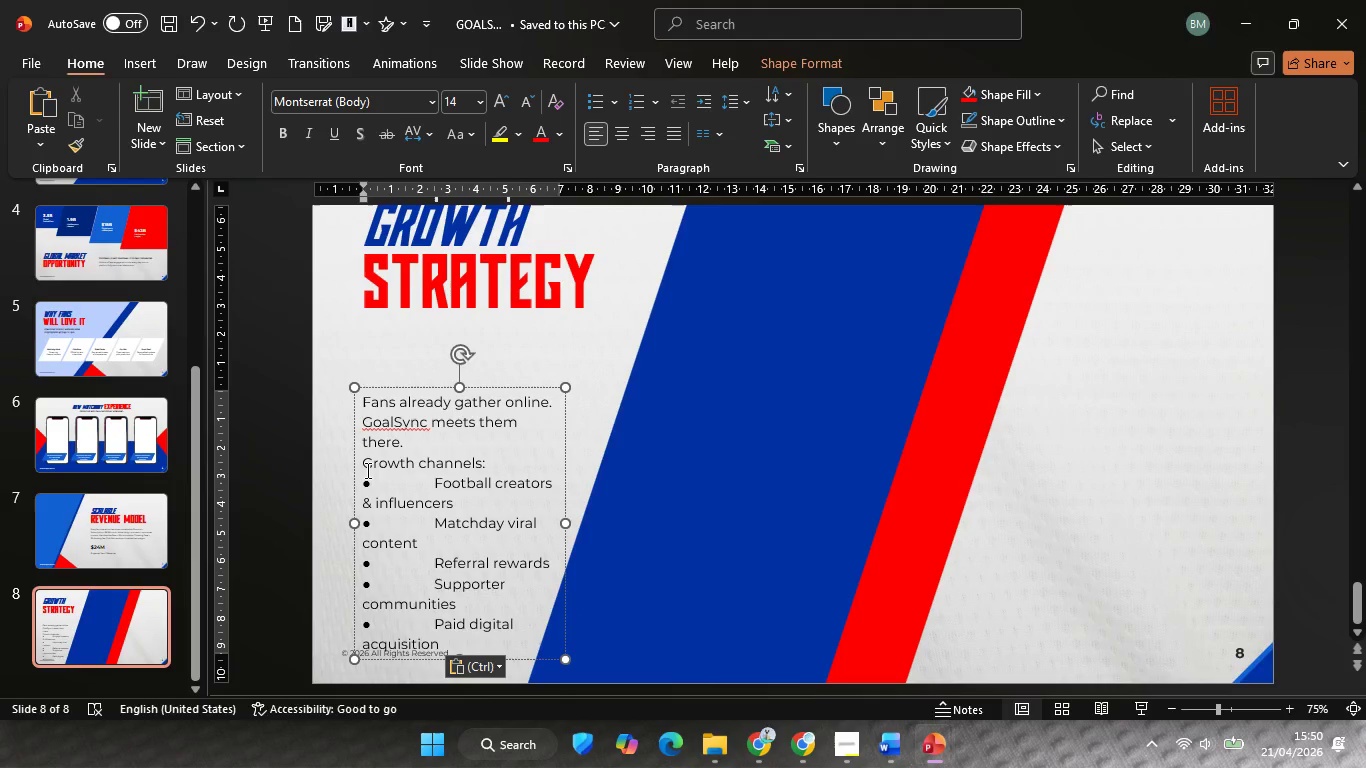 
left_click([366, 469])
 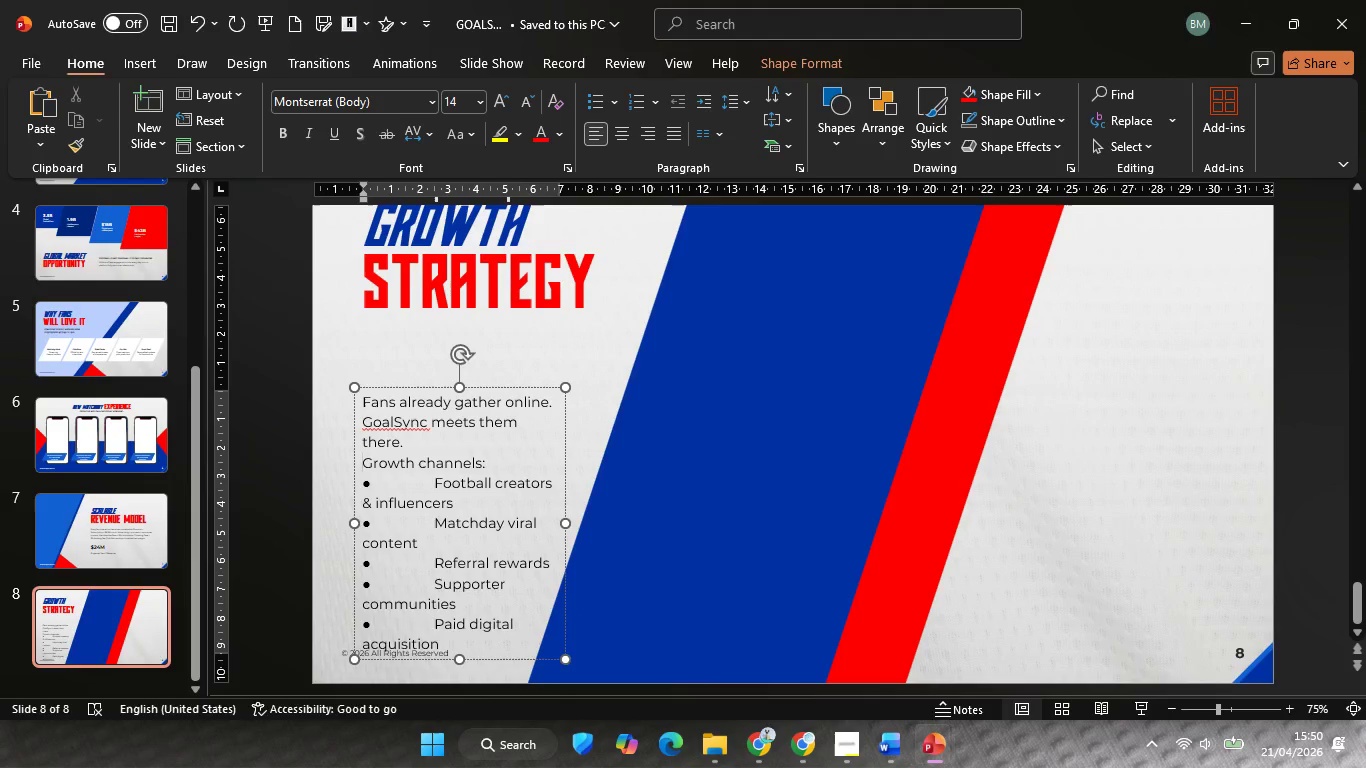 
key(Backspace)
 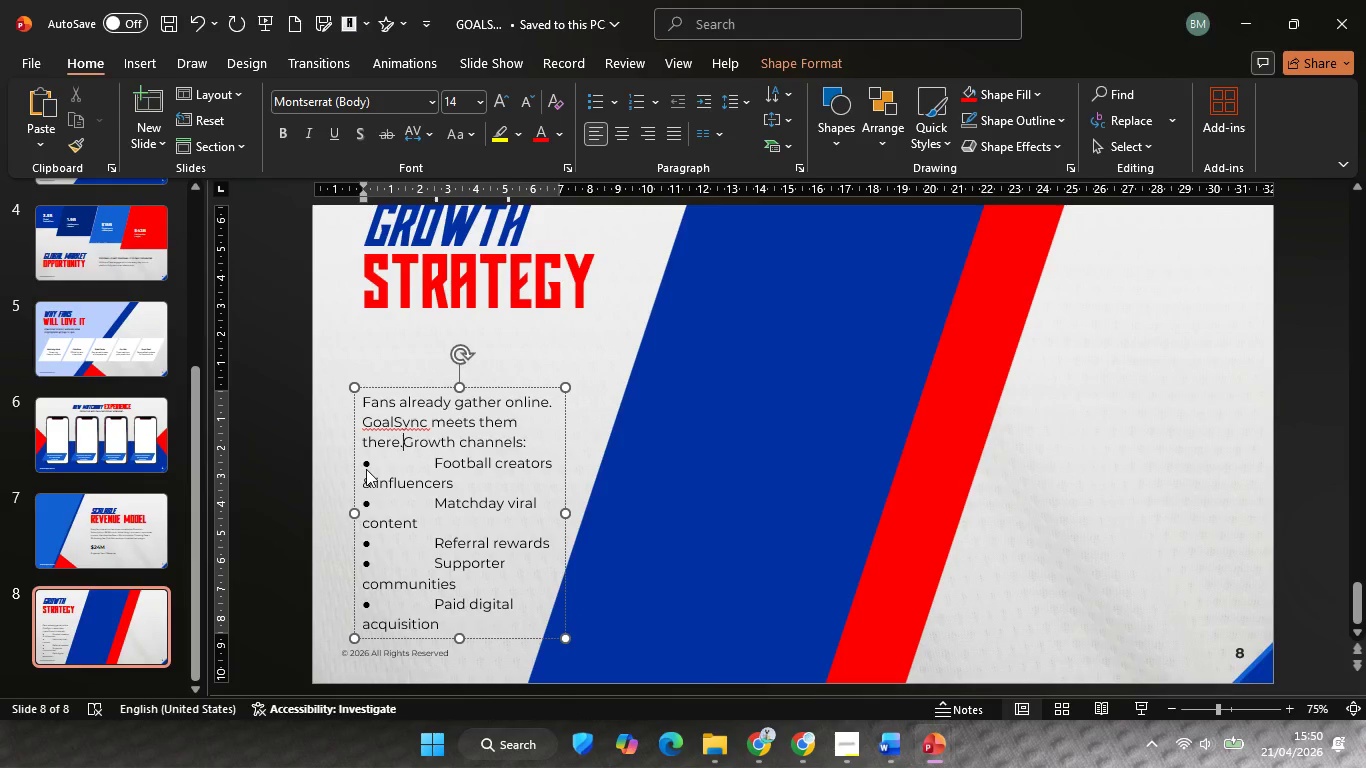 
key(Space)
 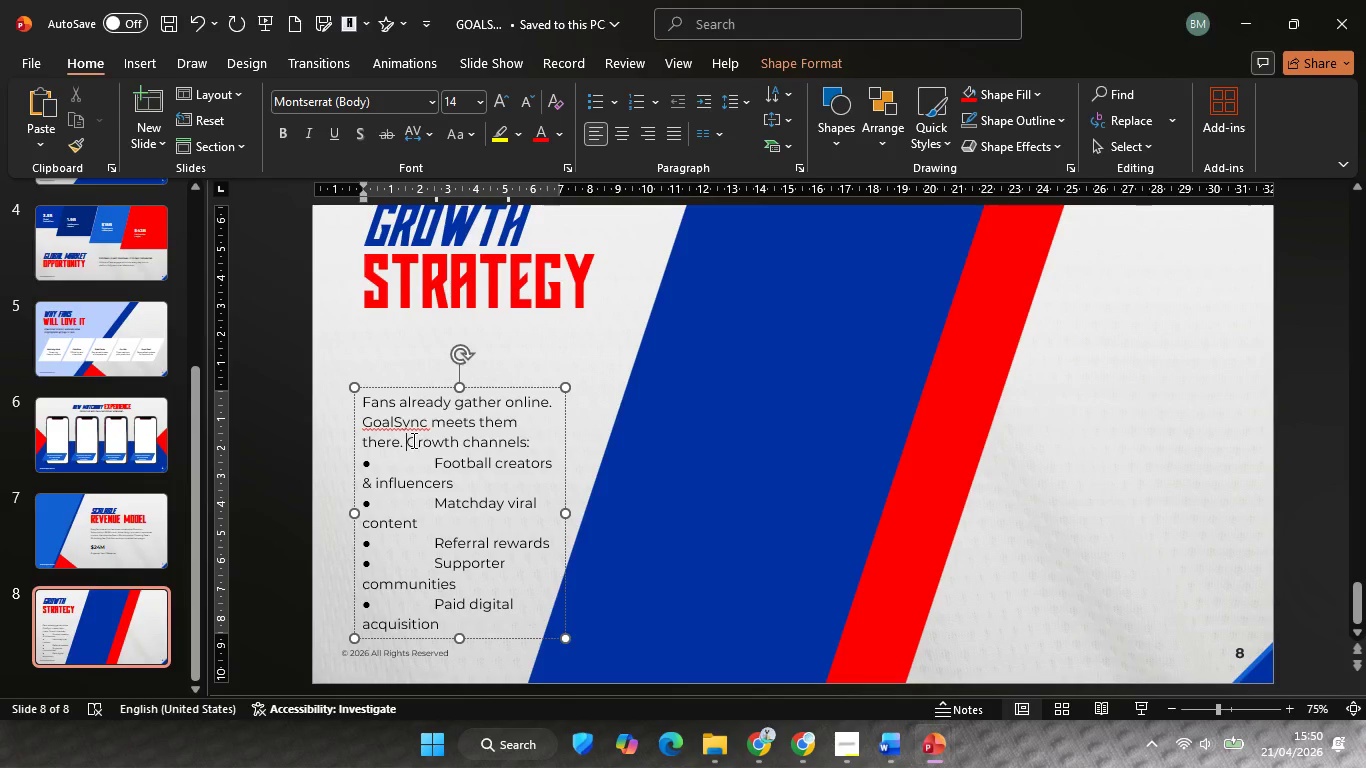 
right_click([406, 427])
 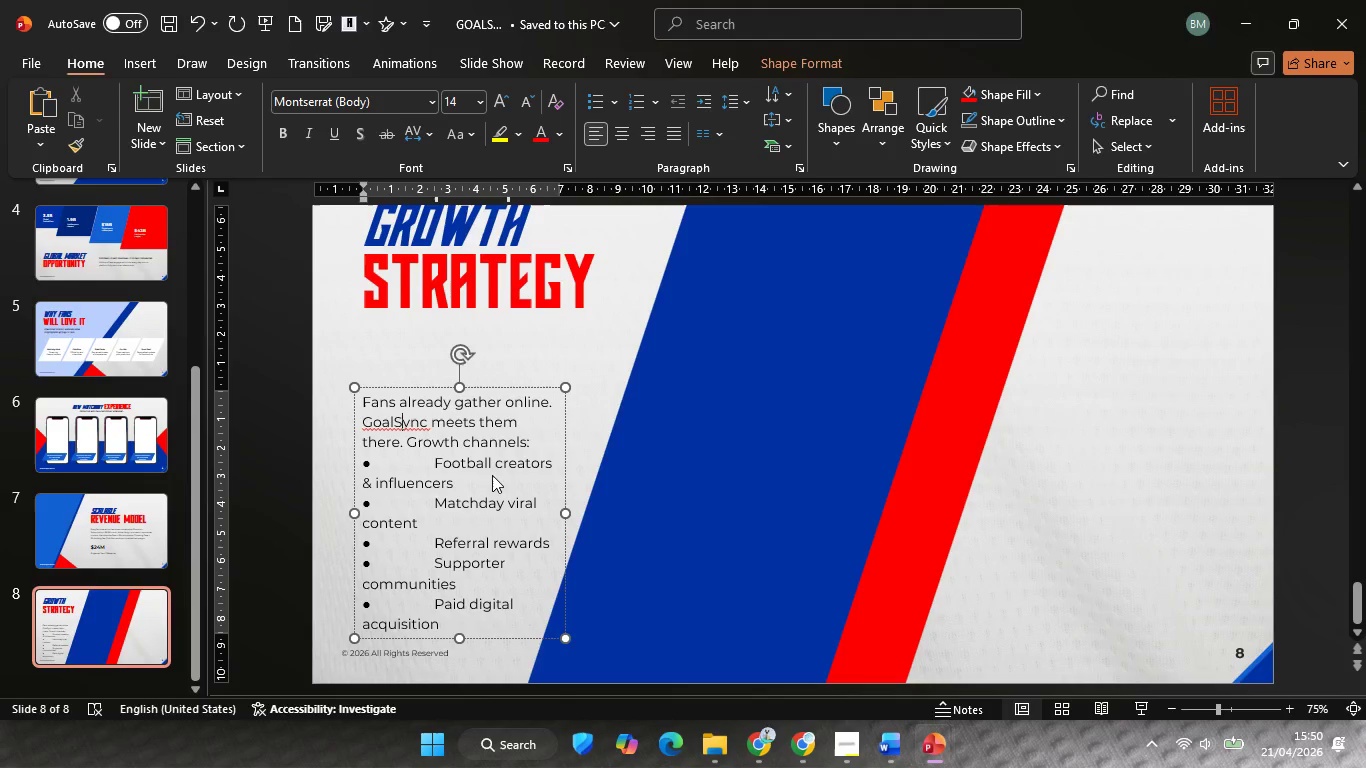 
double_click([231, 483])
 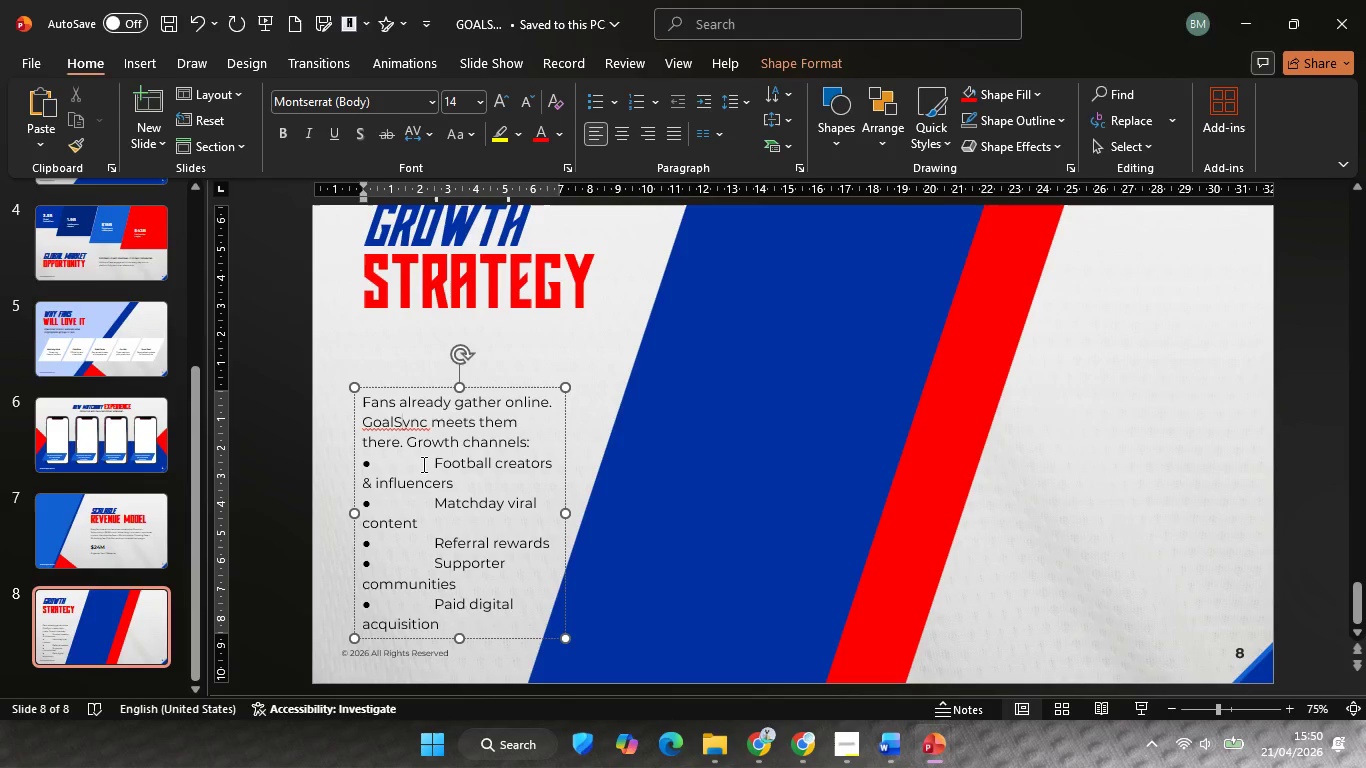 
left_click([422, 464])
 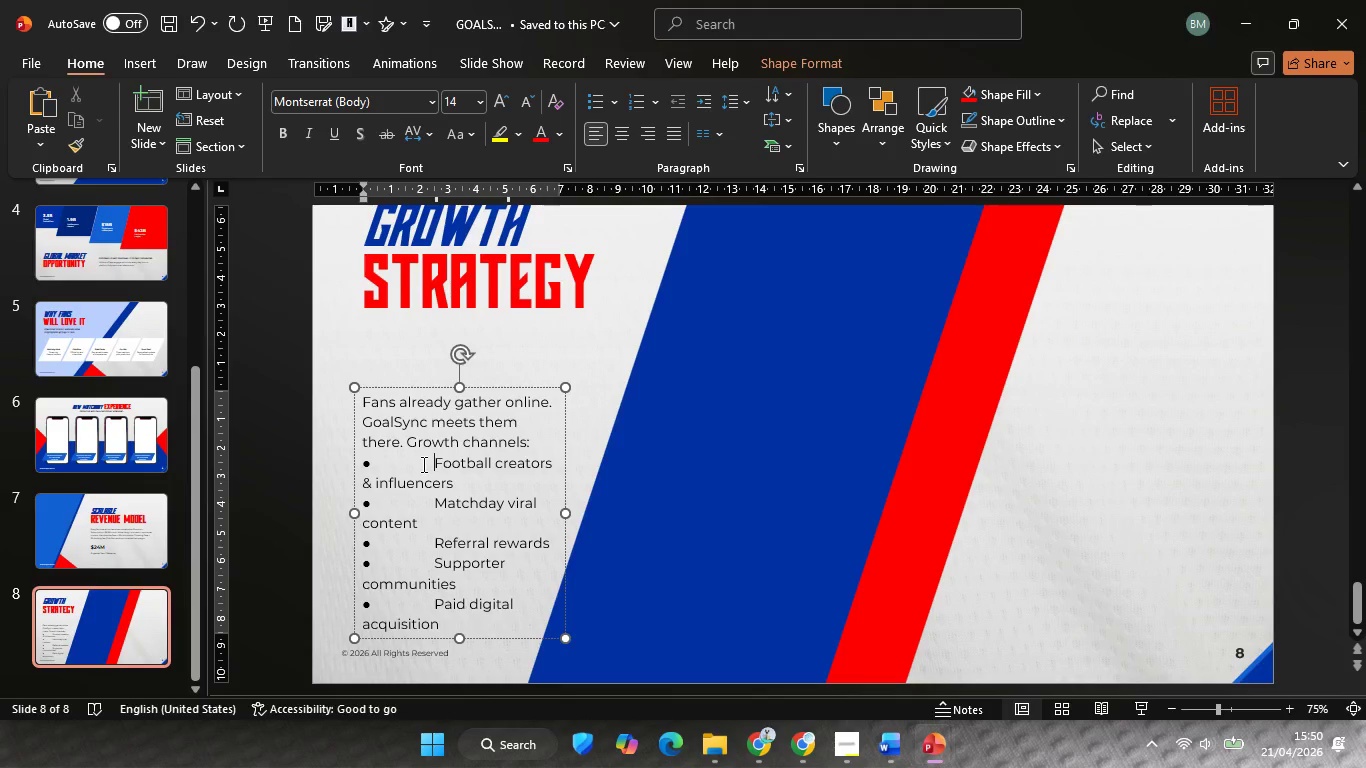 
key(Backspace)
 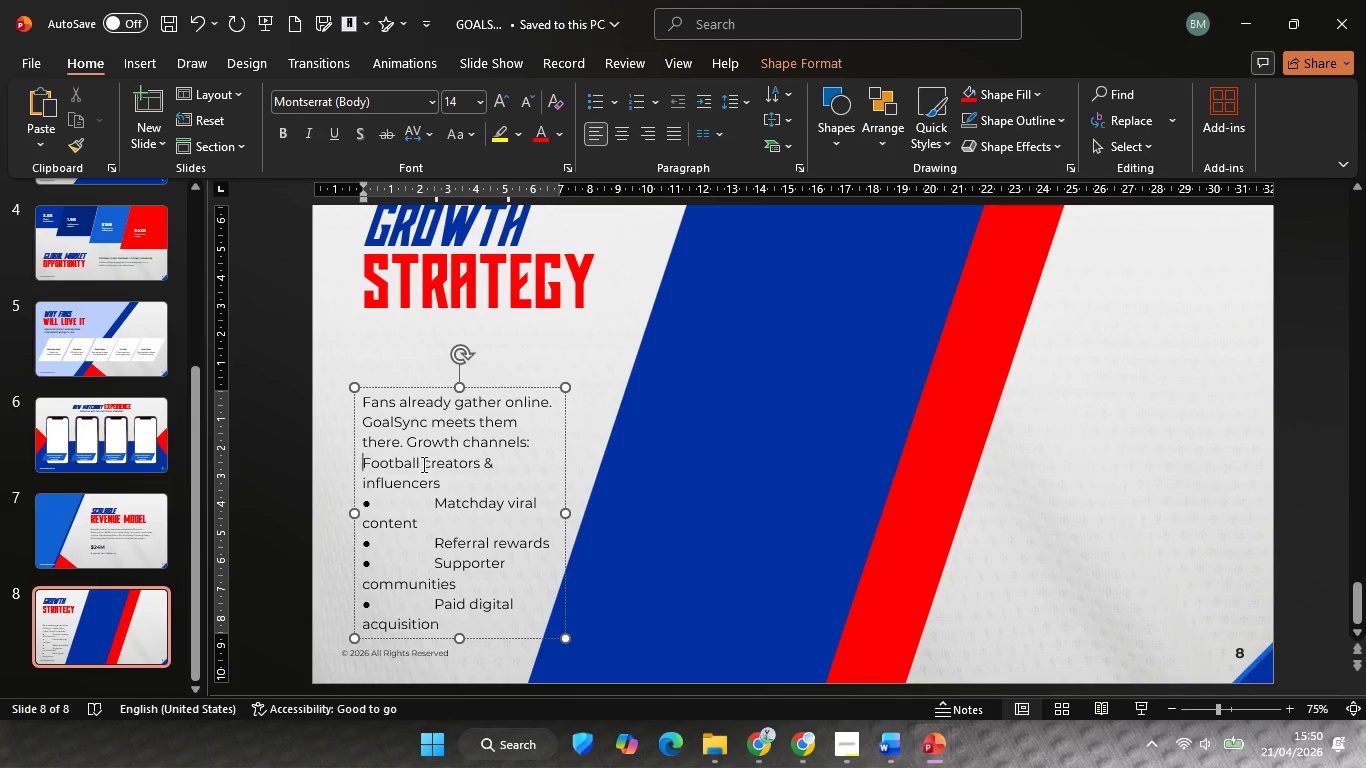 
key(Backspace)
 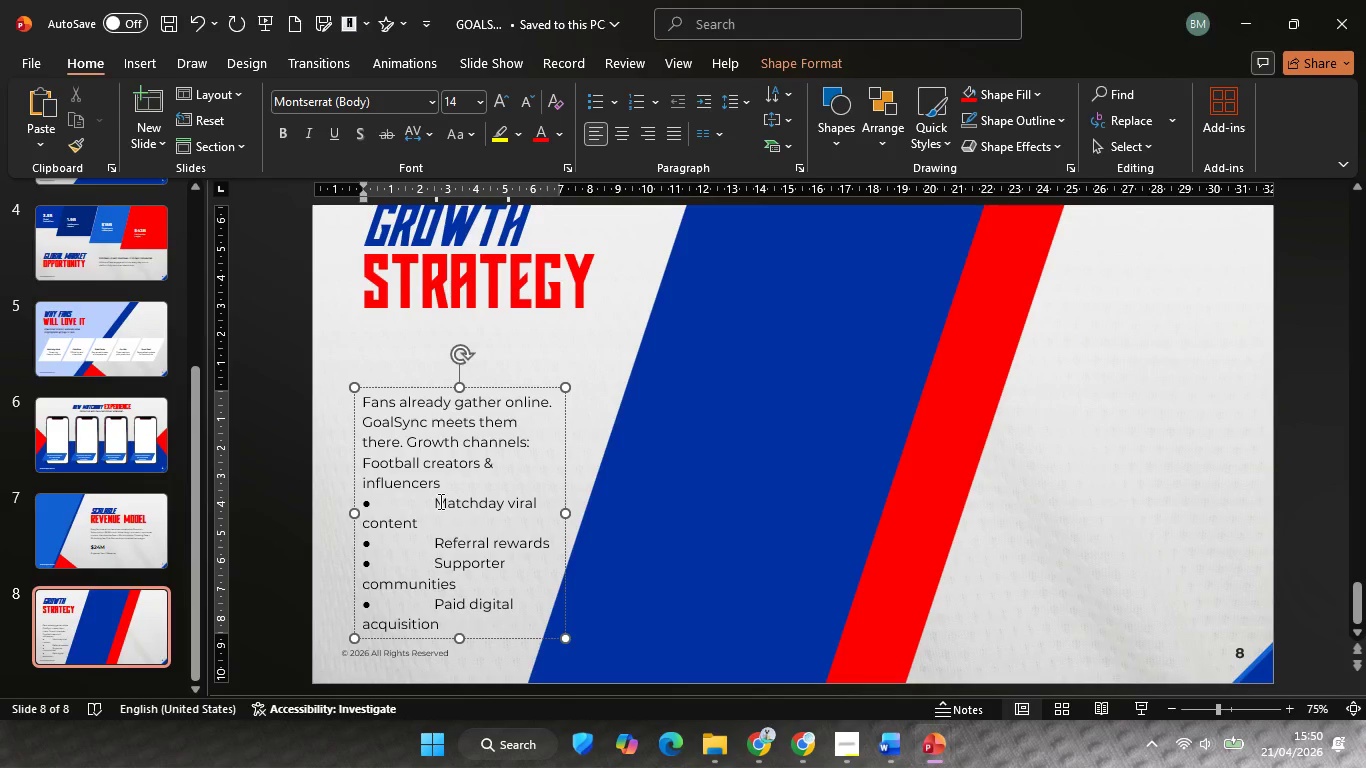 
left_click([433, 498])
 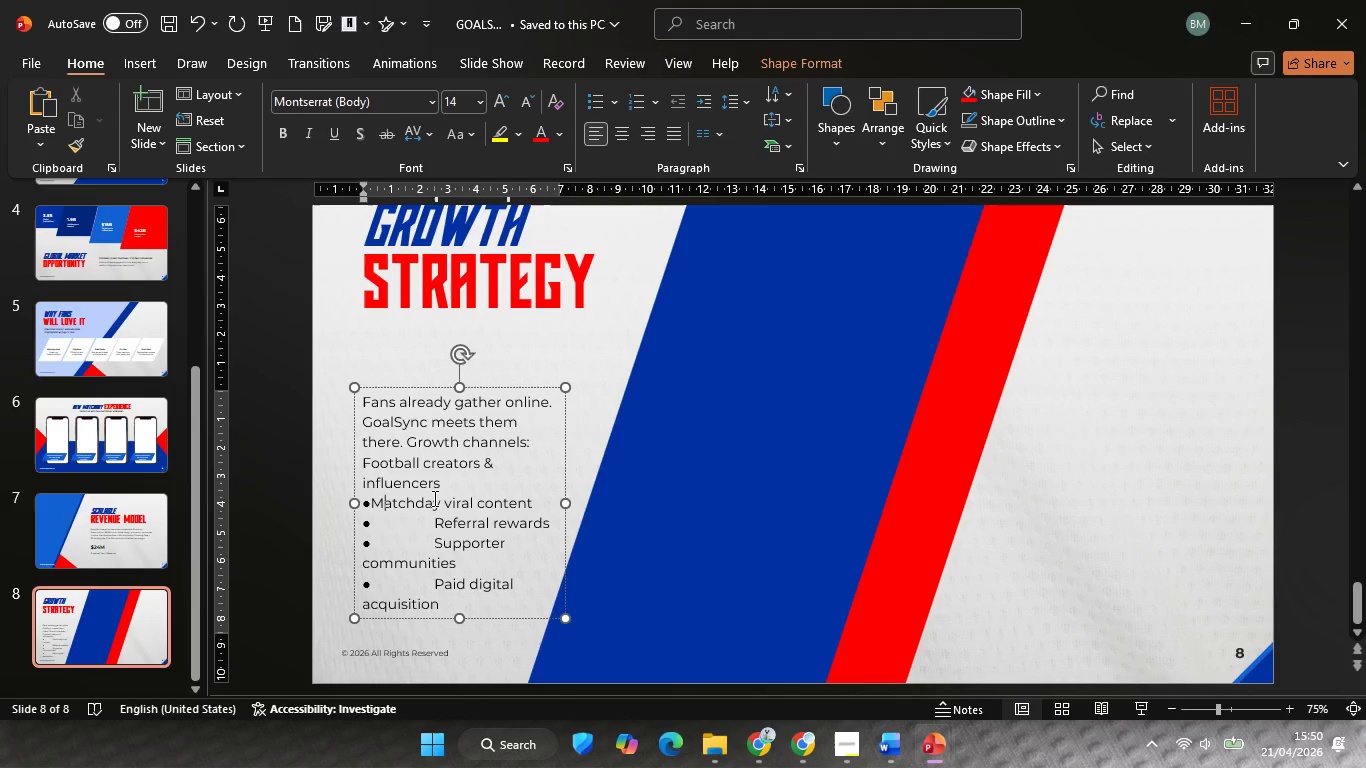 
key(Backspace)
 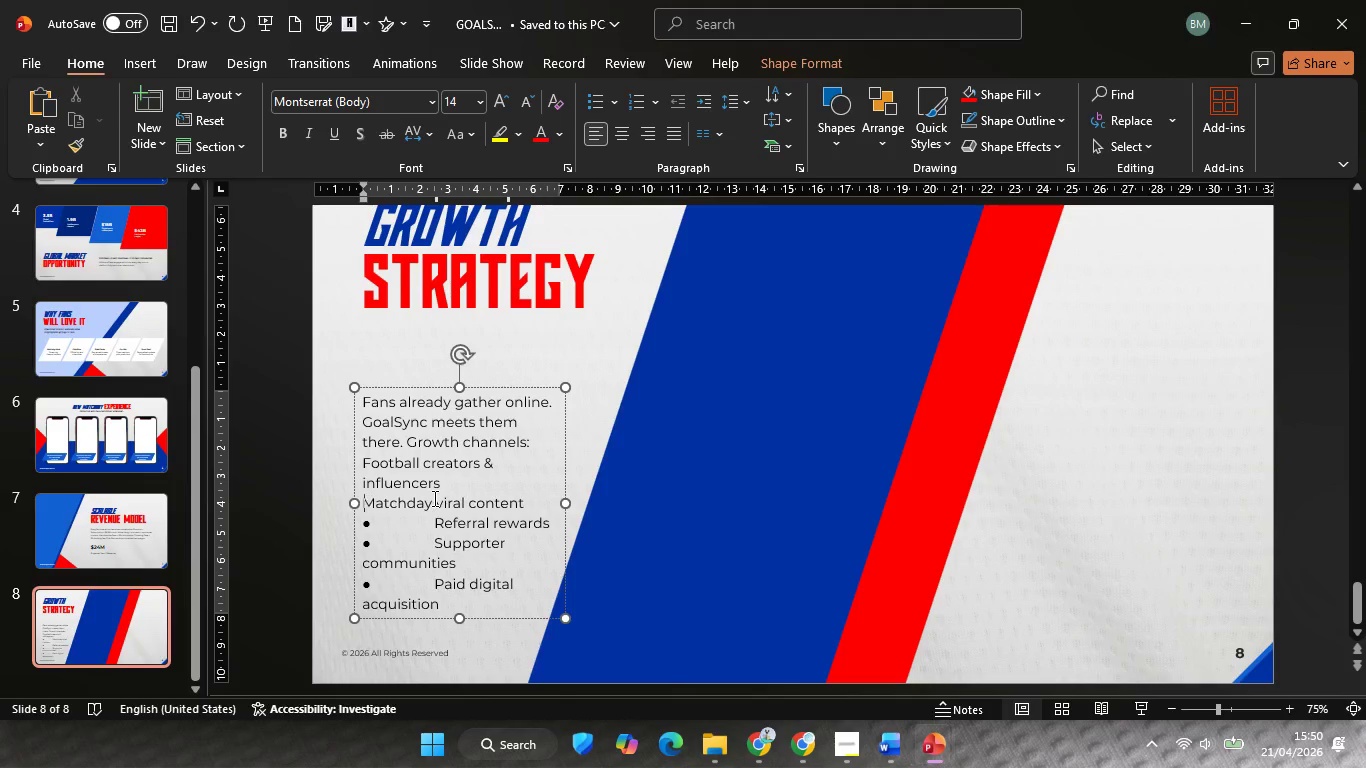 
key(Backspace)
 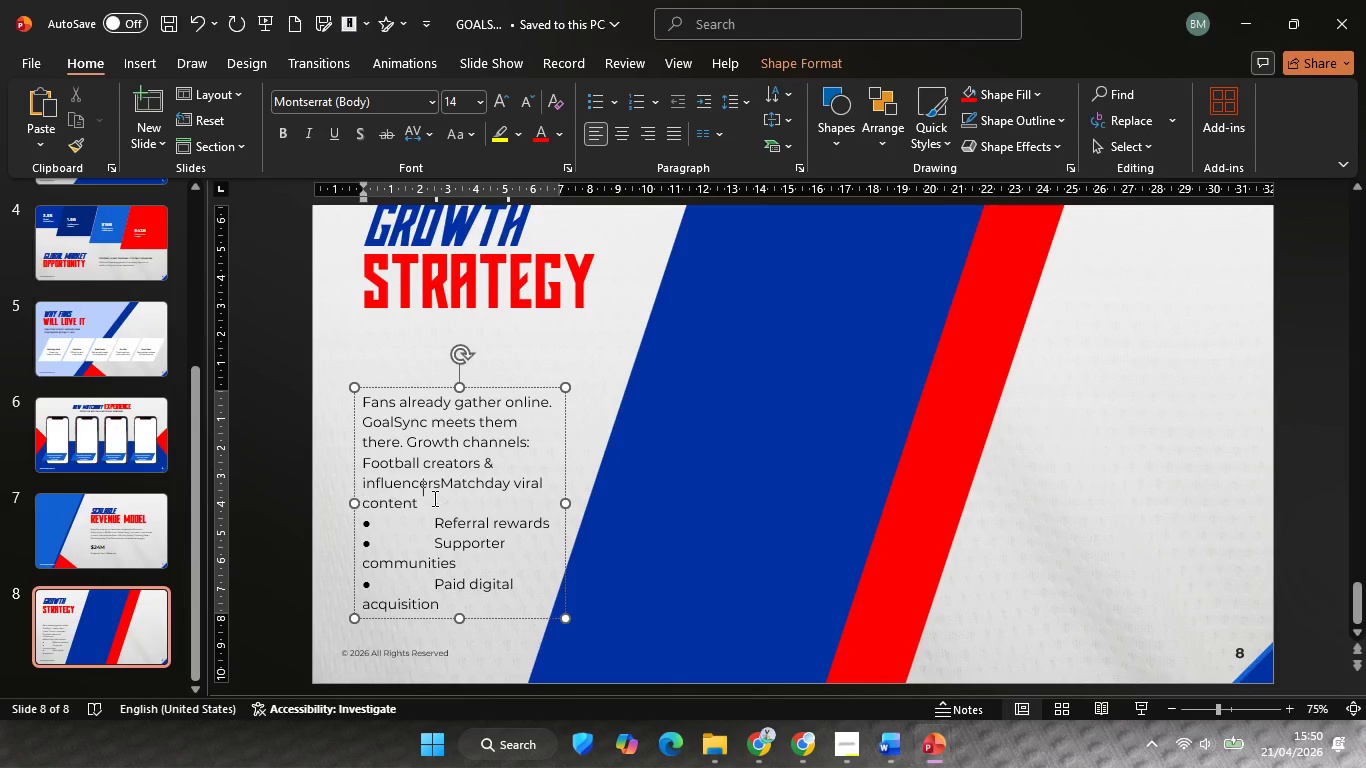 
key(Backspace)
 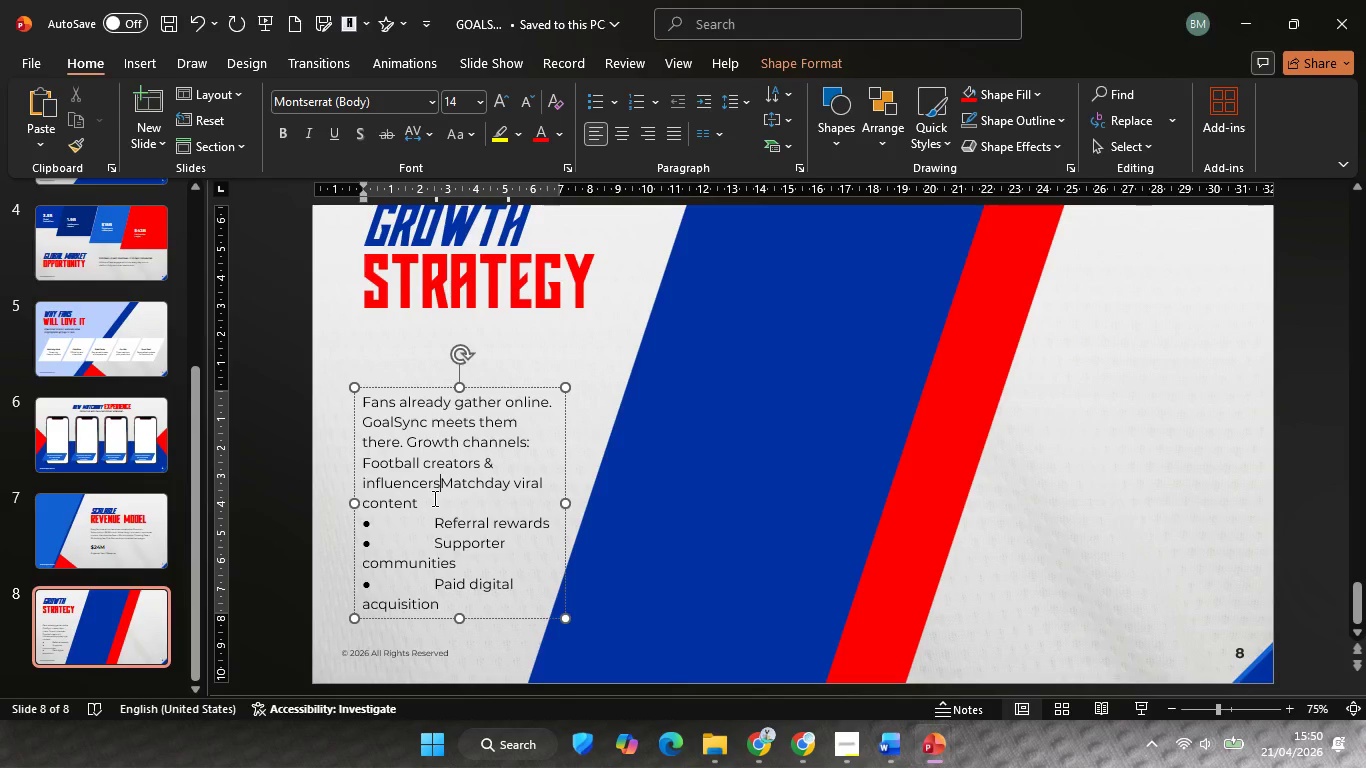 
key(Comma)
 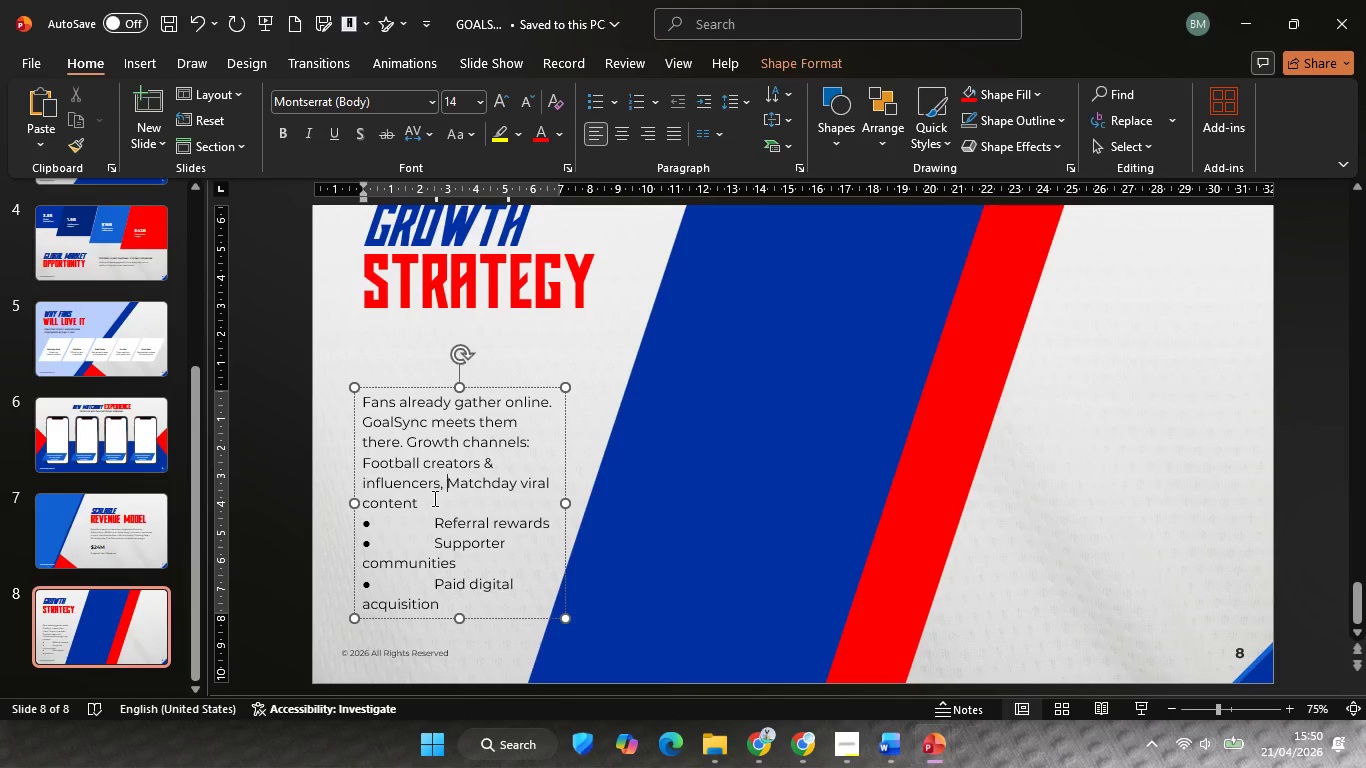 
key(Space)
 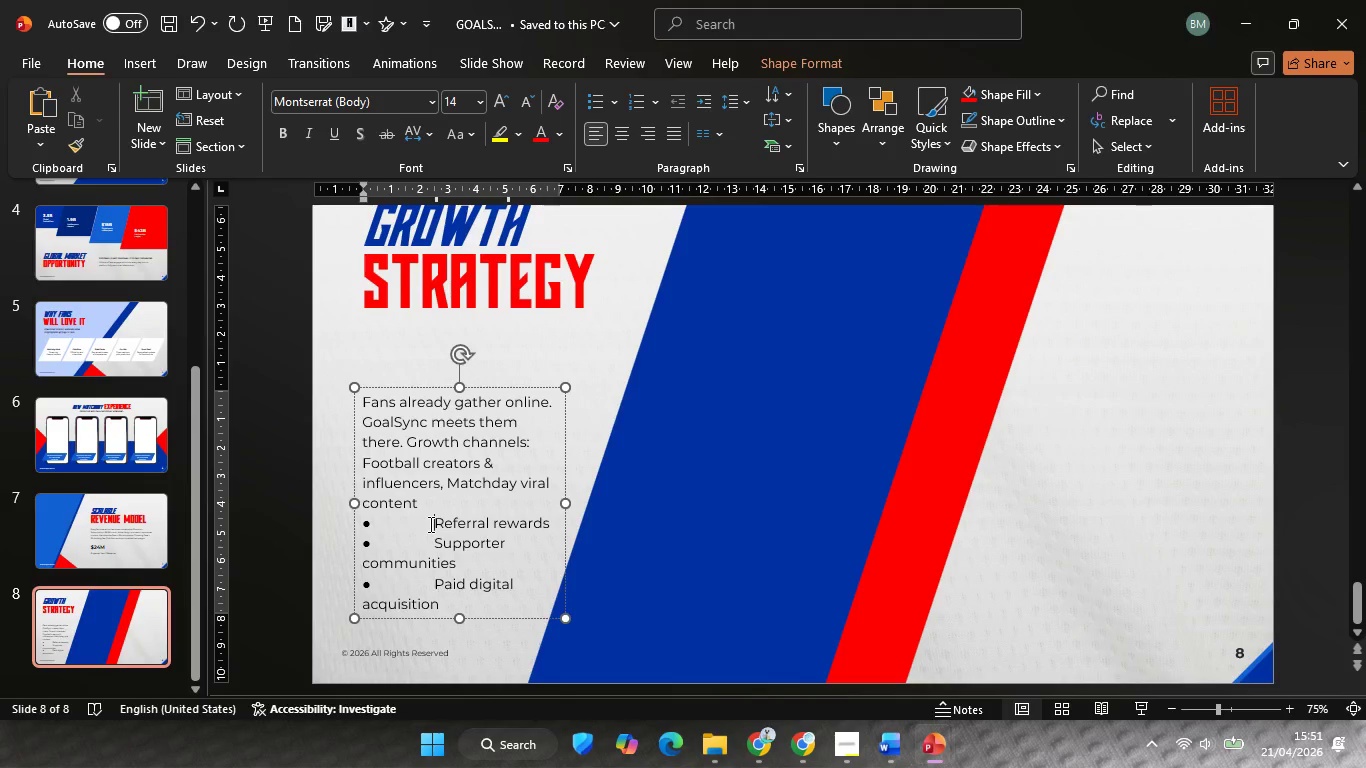 
key(Backspace)
 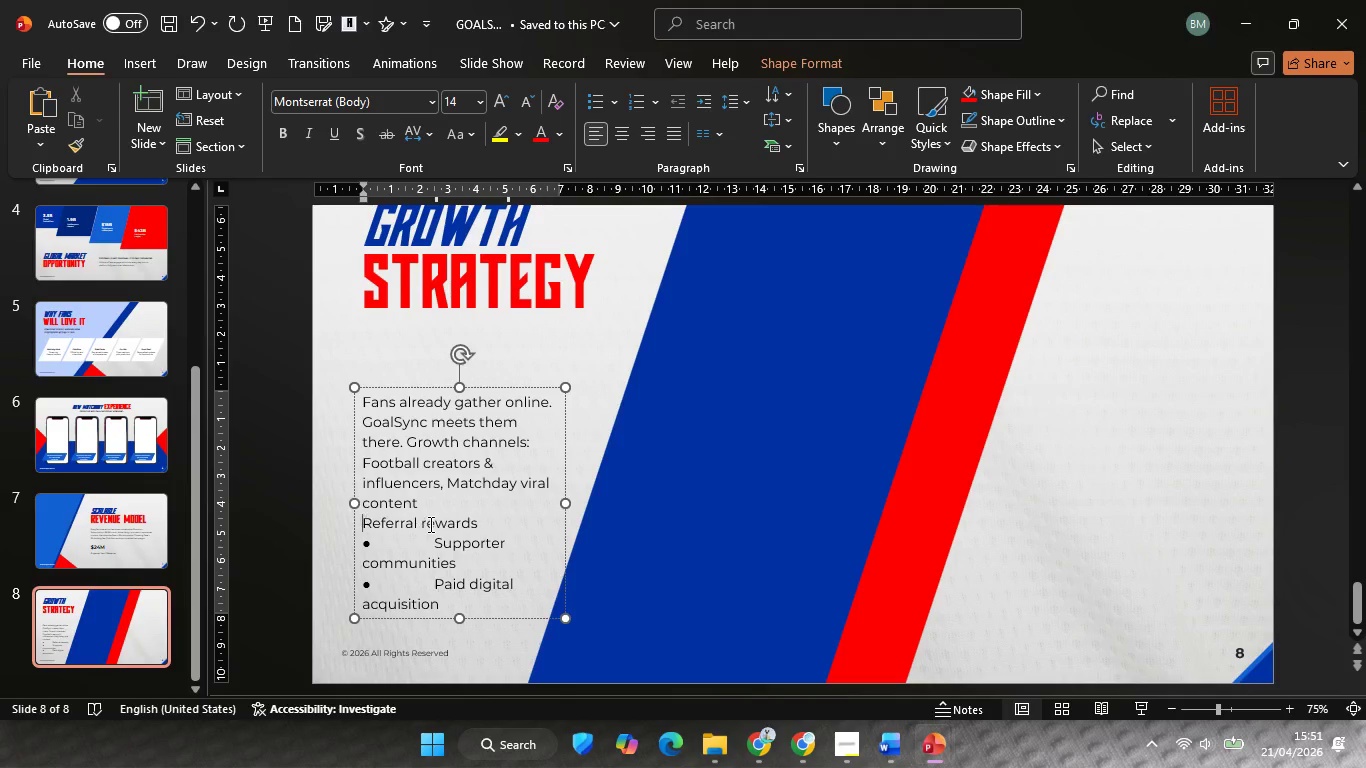 
key(Backspace)
 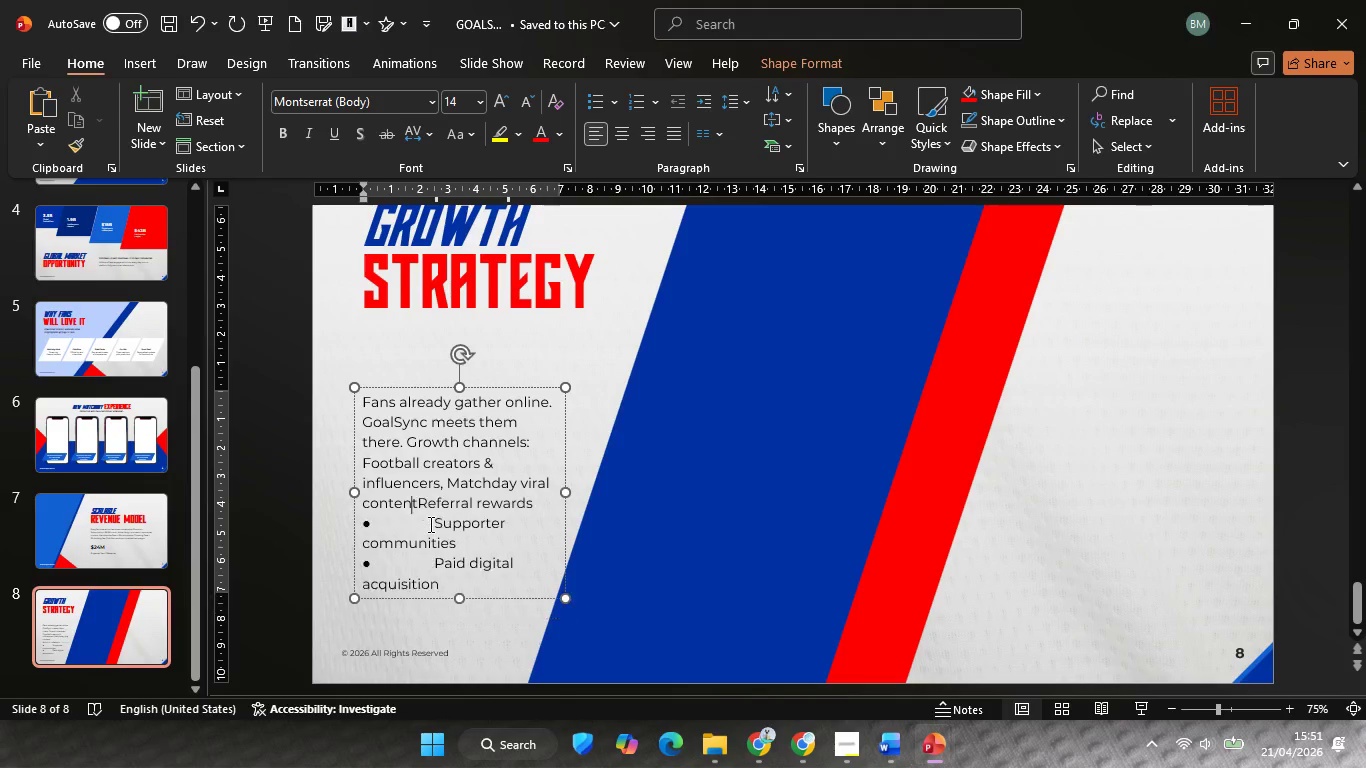 
key(Backspace)
 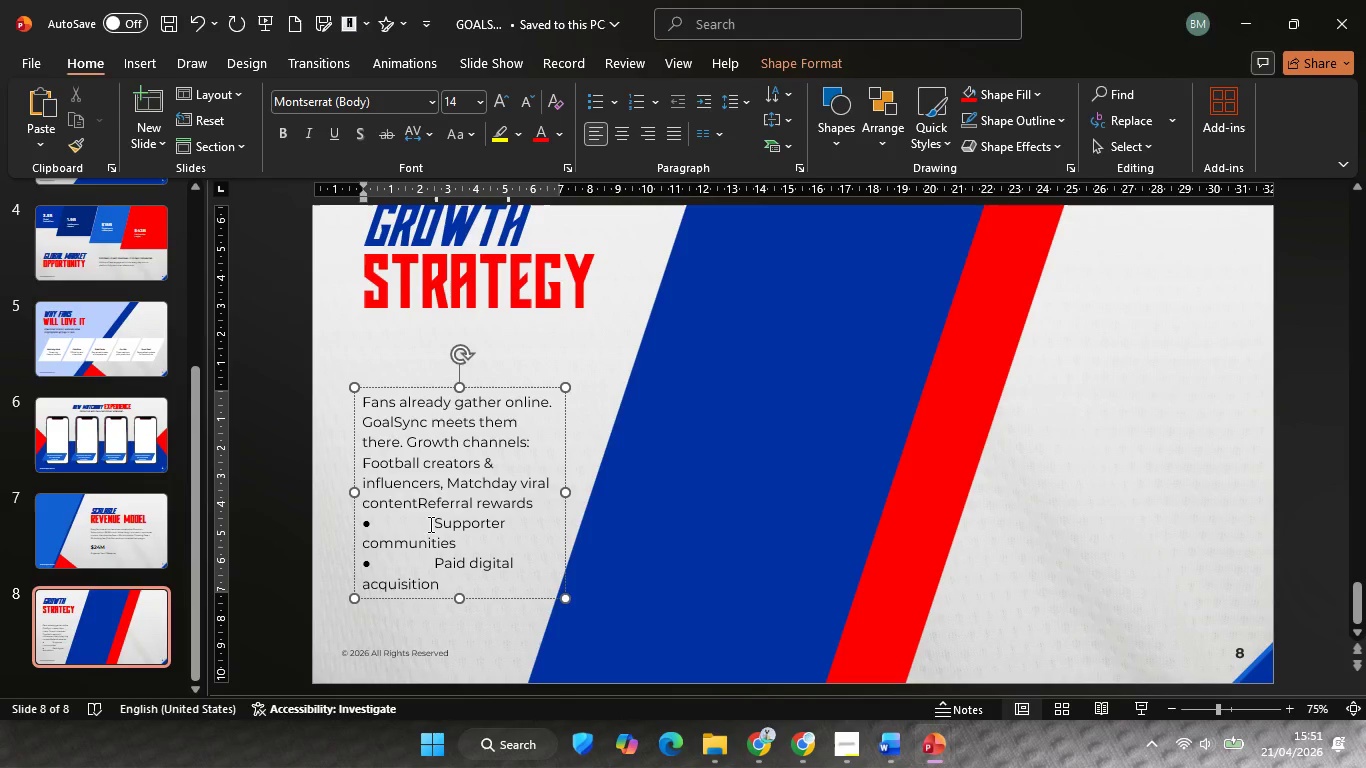 
key(Comma)
 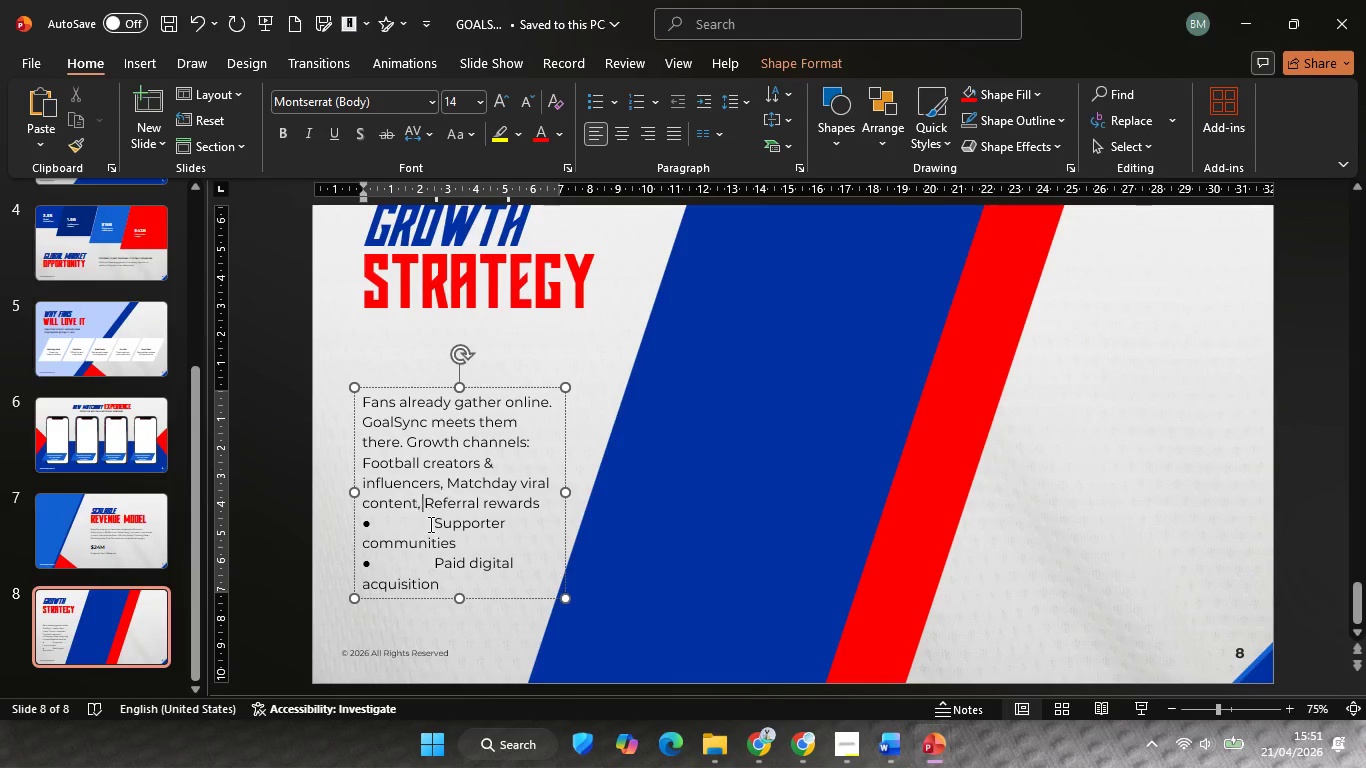 
key(Space)
 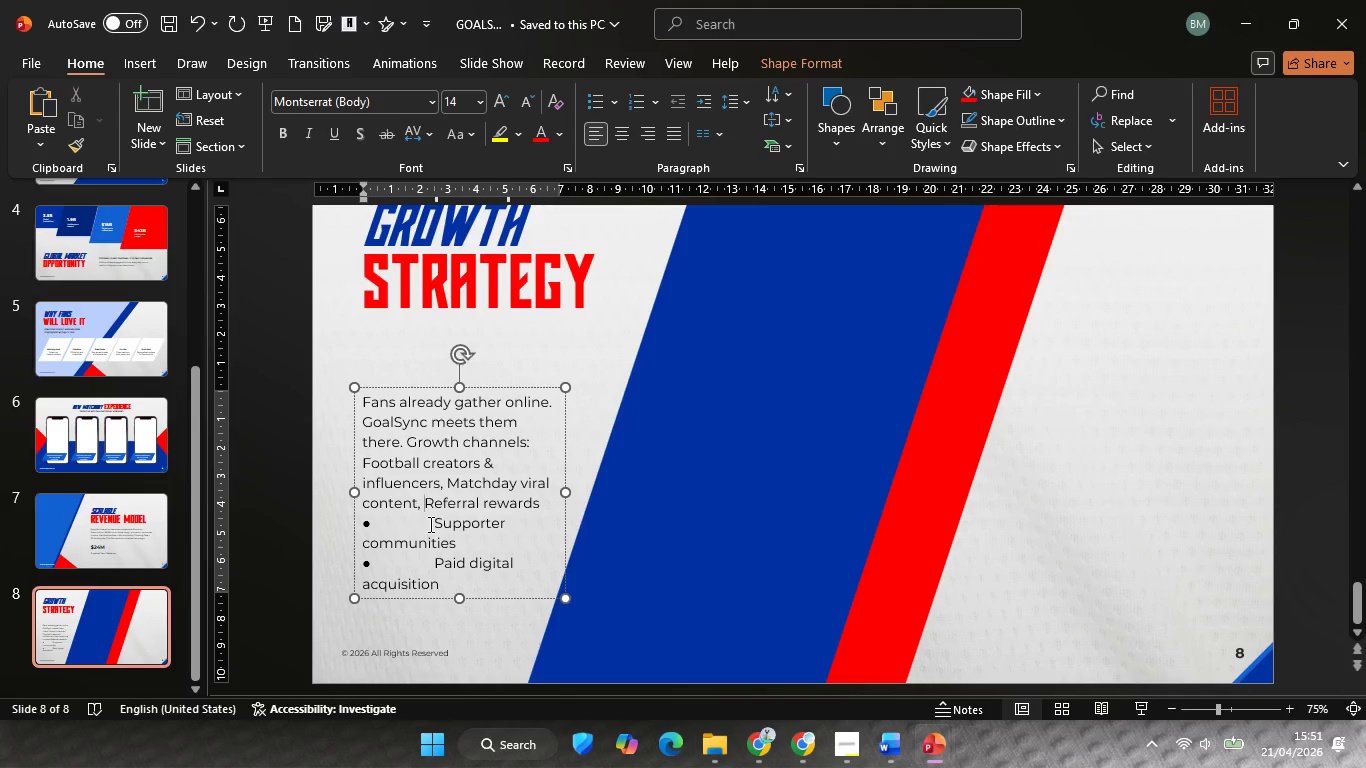 
left_click([429, 524])
 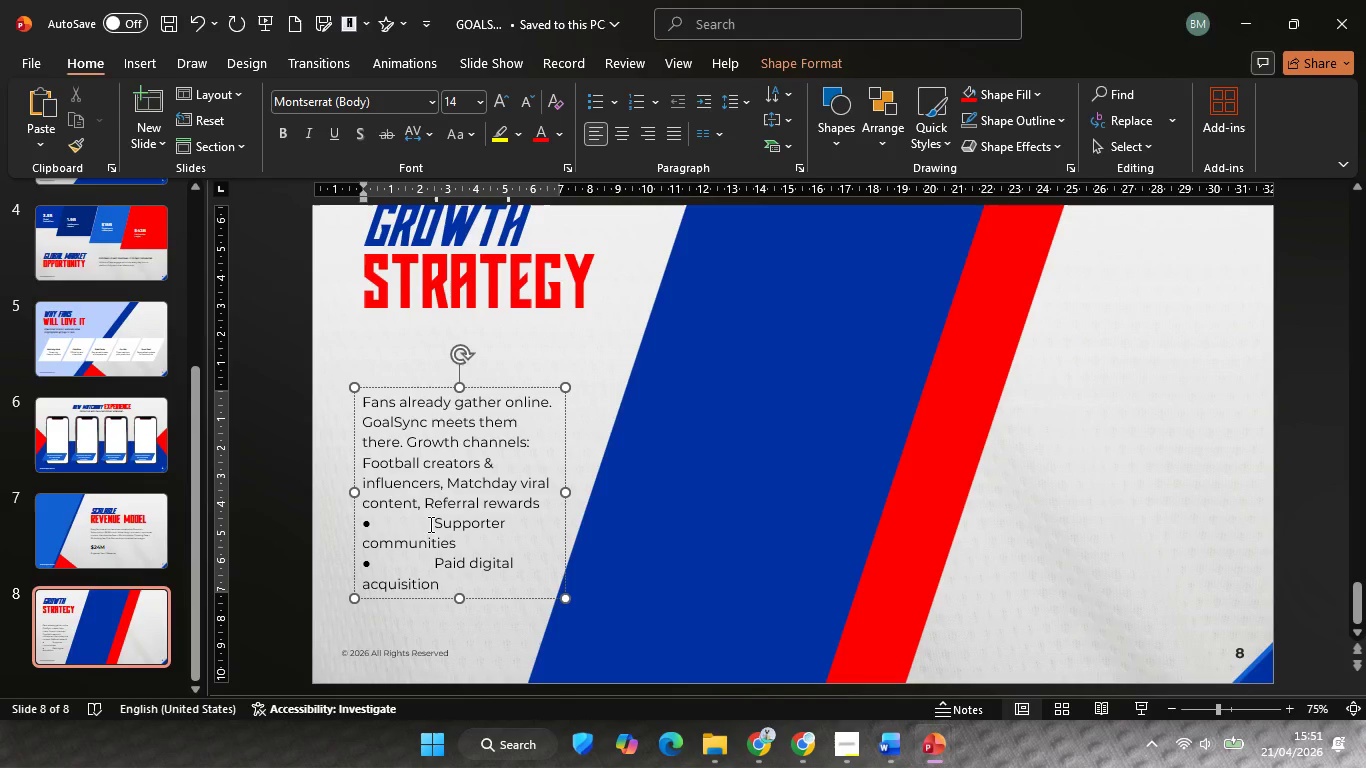 
key(Backspace)
 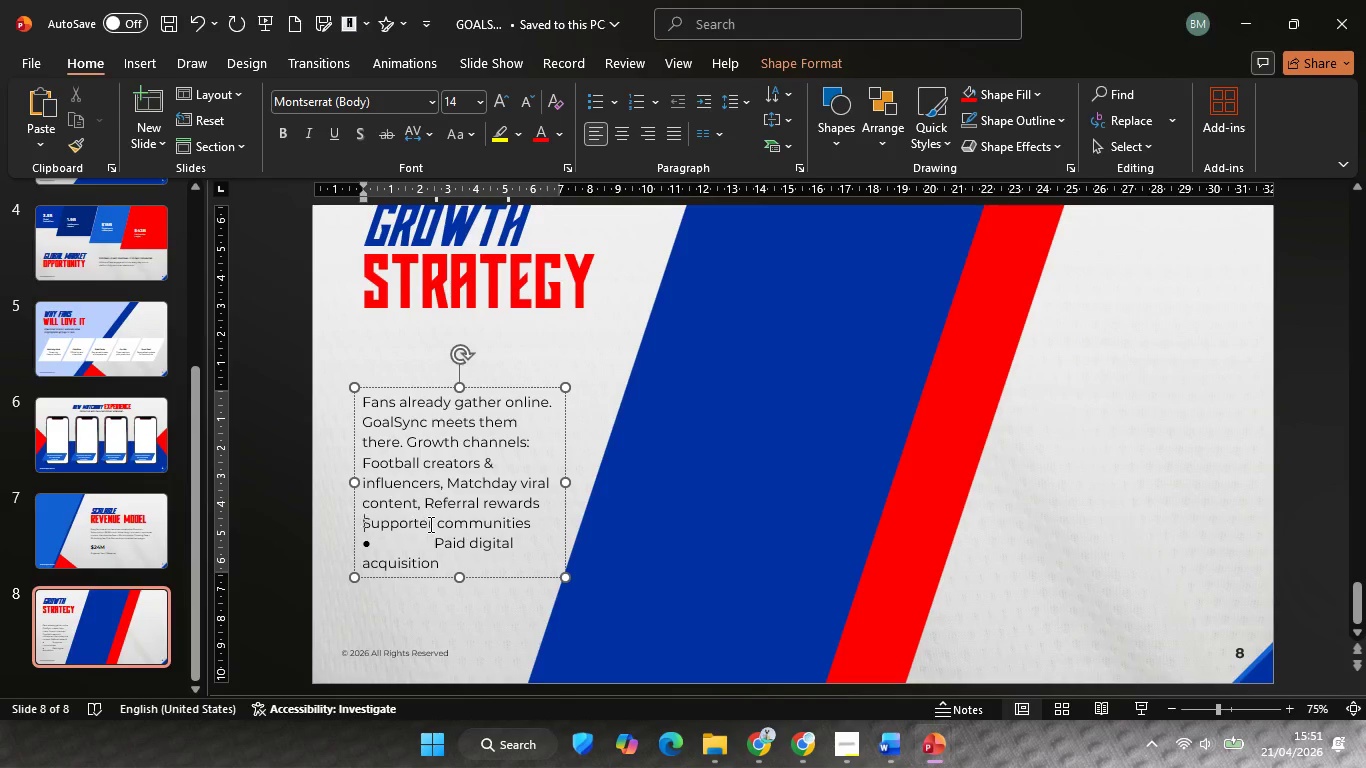 
key(Backspace)
 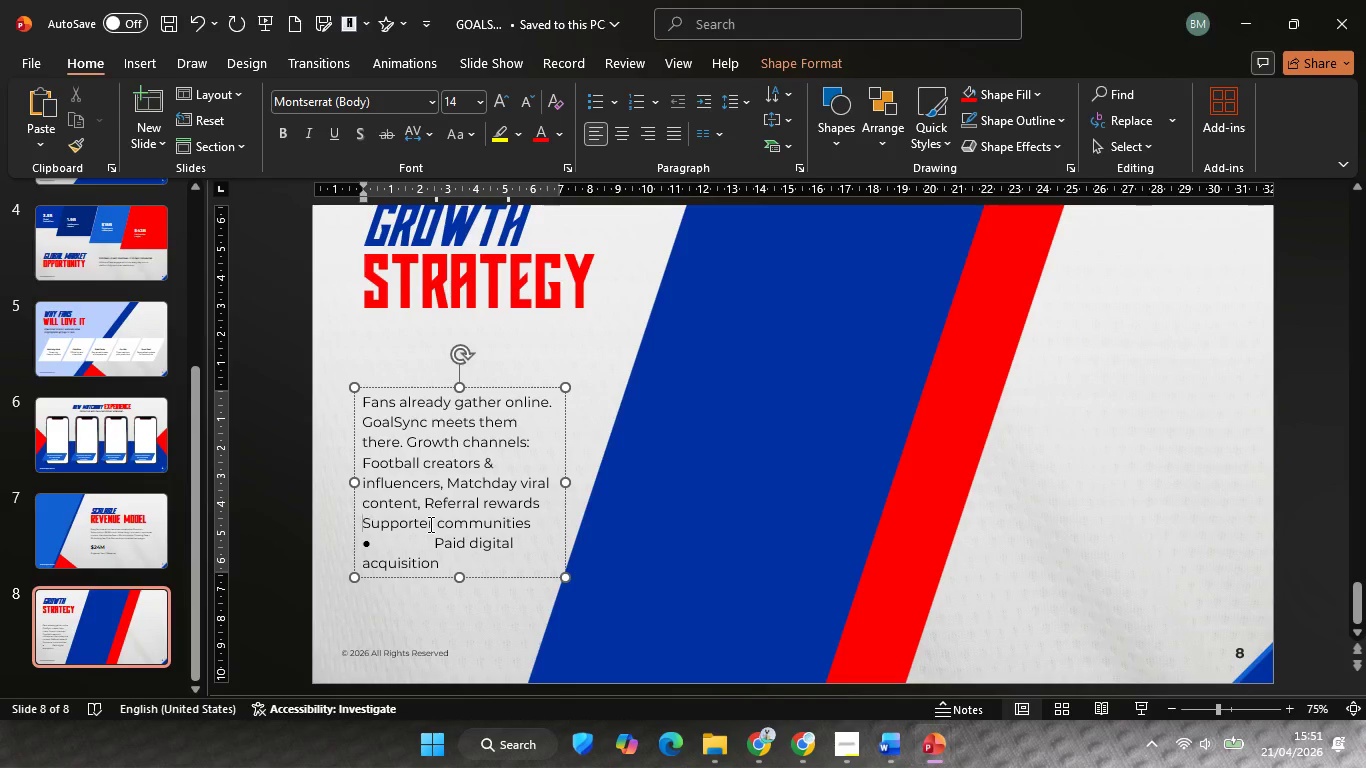 
key(Backspace)
 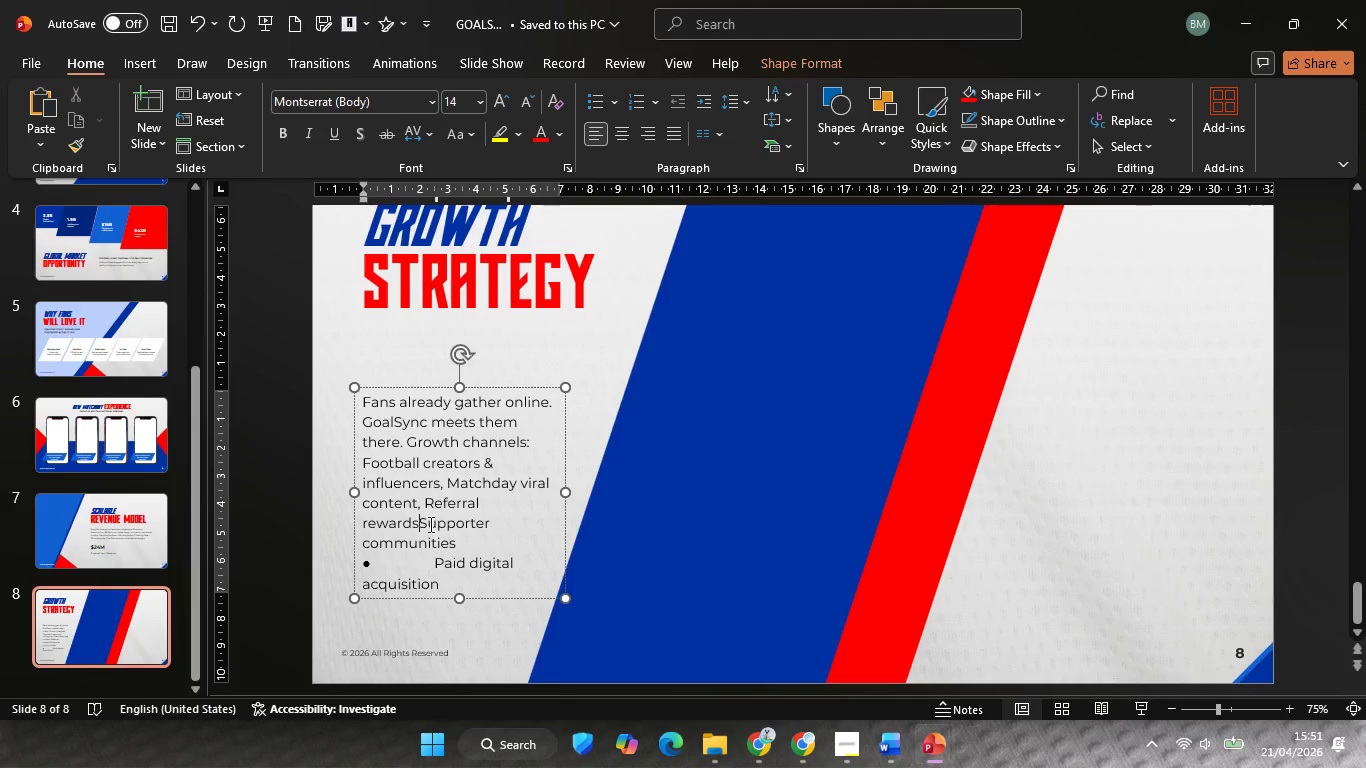 
key(Comma)
 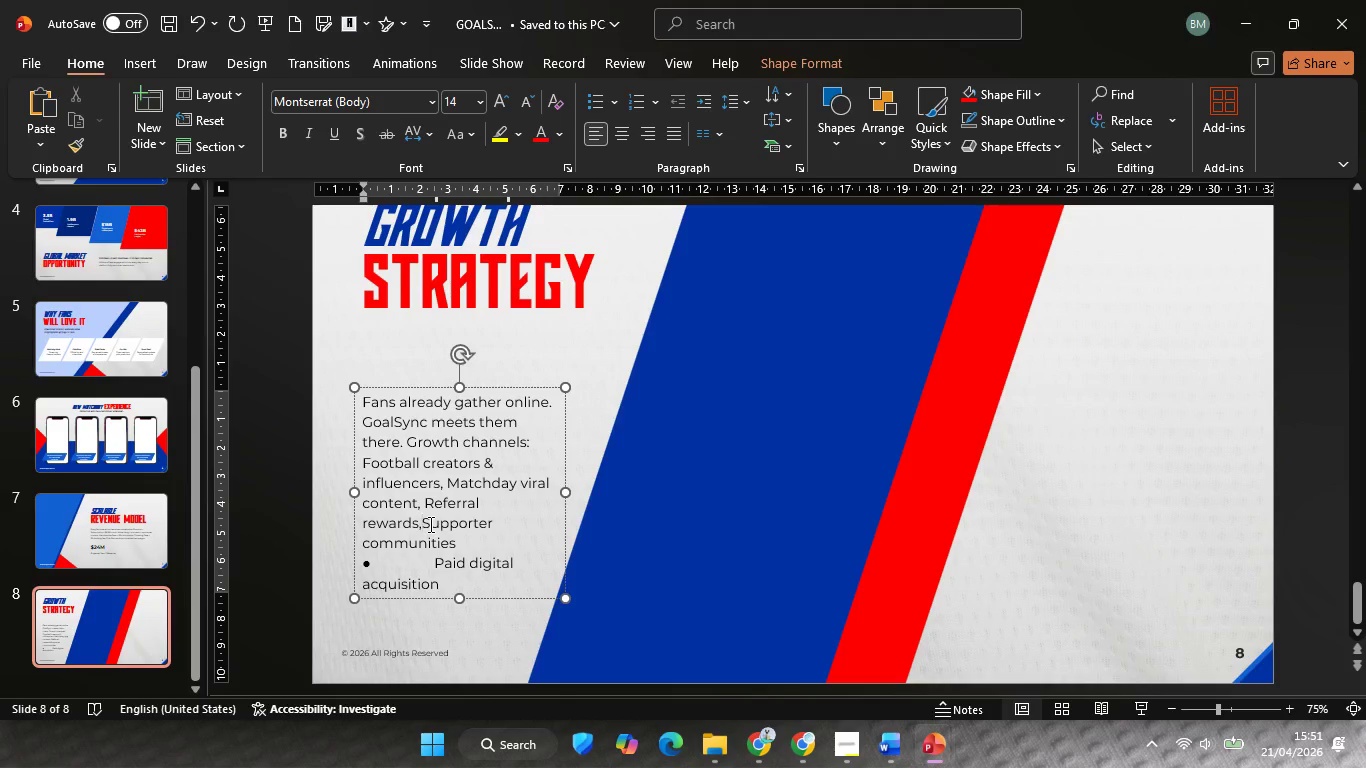 
key(Space)
 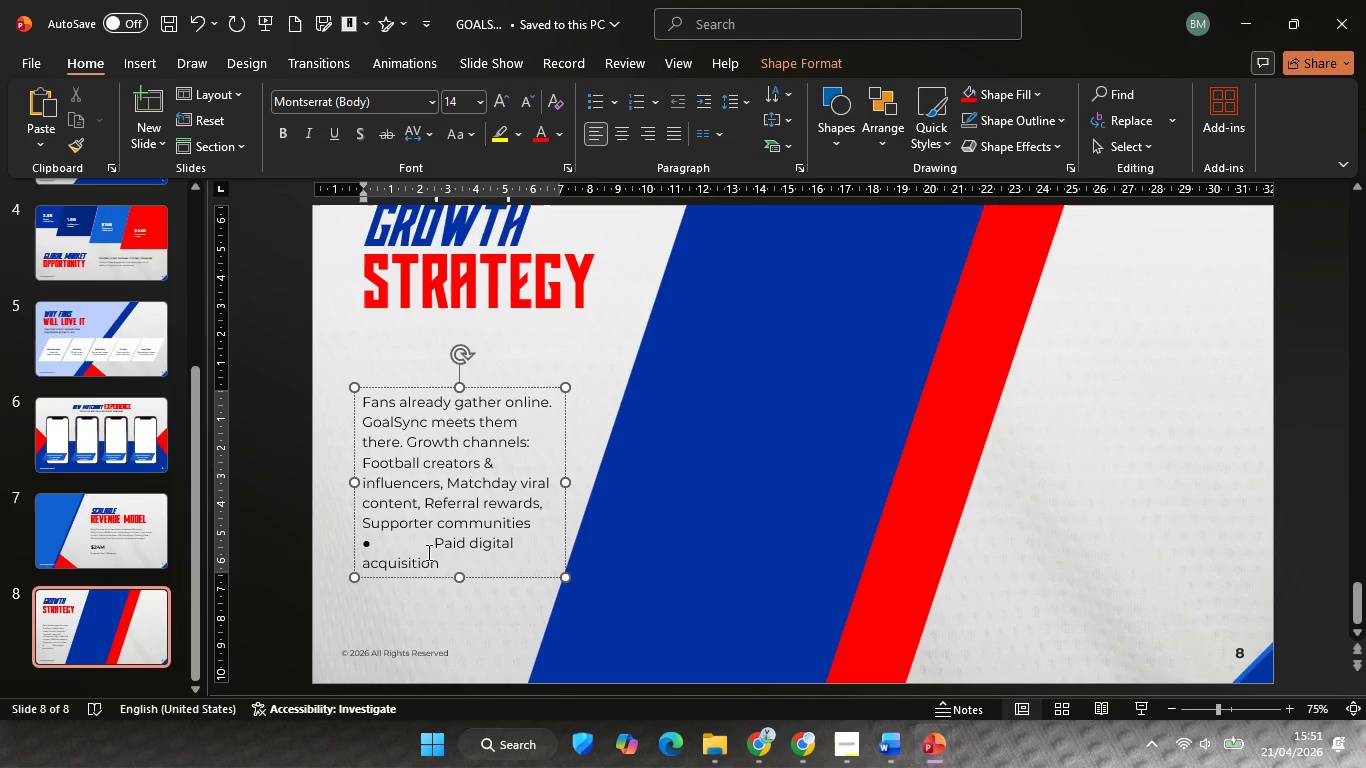 
left_click([426, 552])
 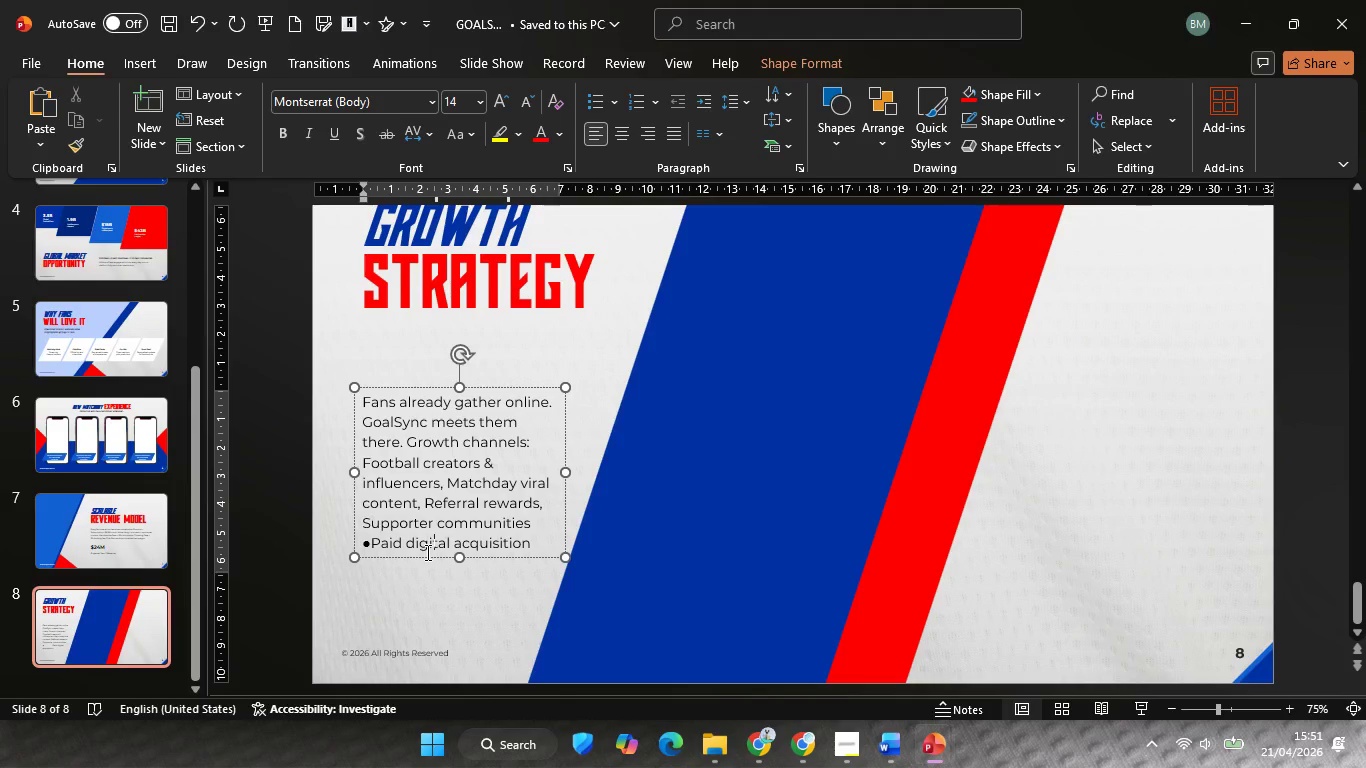 
key(Backspace)
 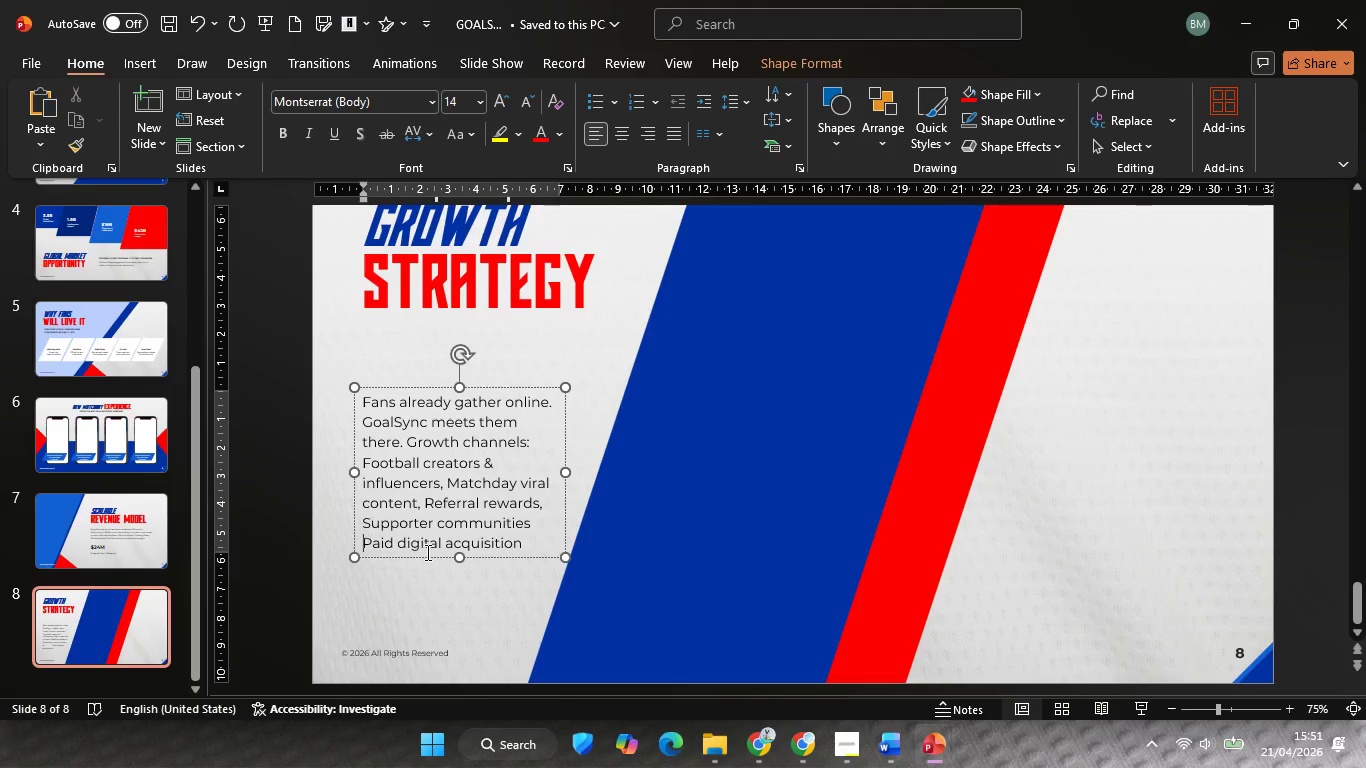 
key(Backspace)
 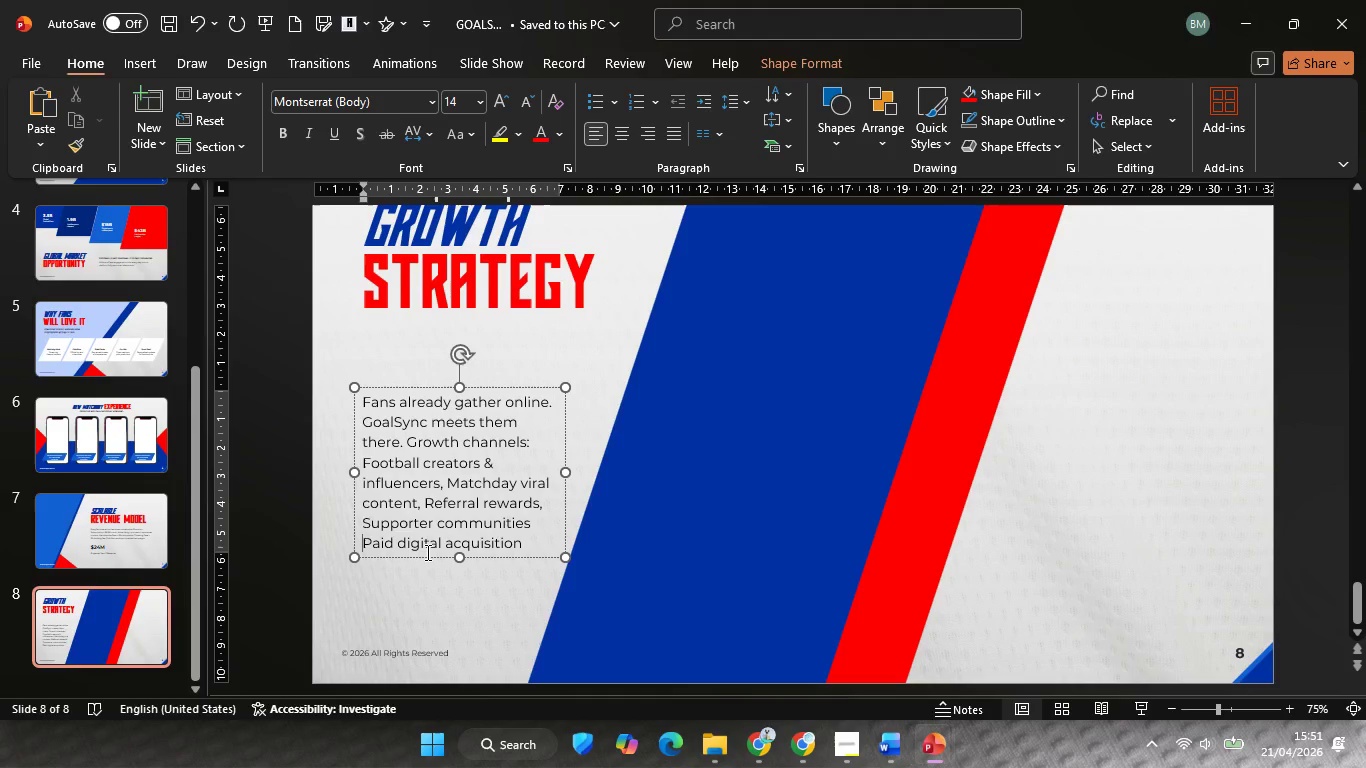 
key(Backspace)
 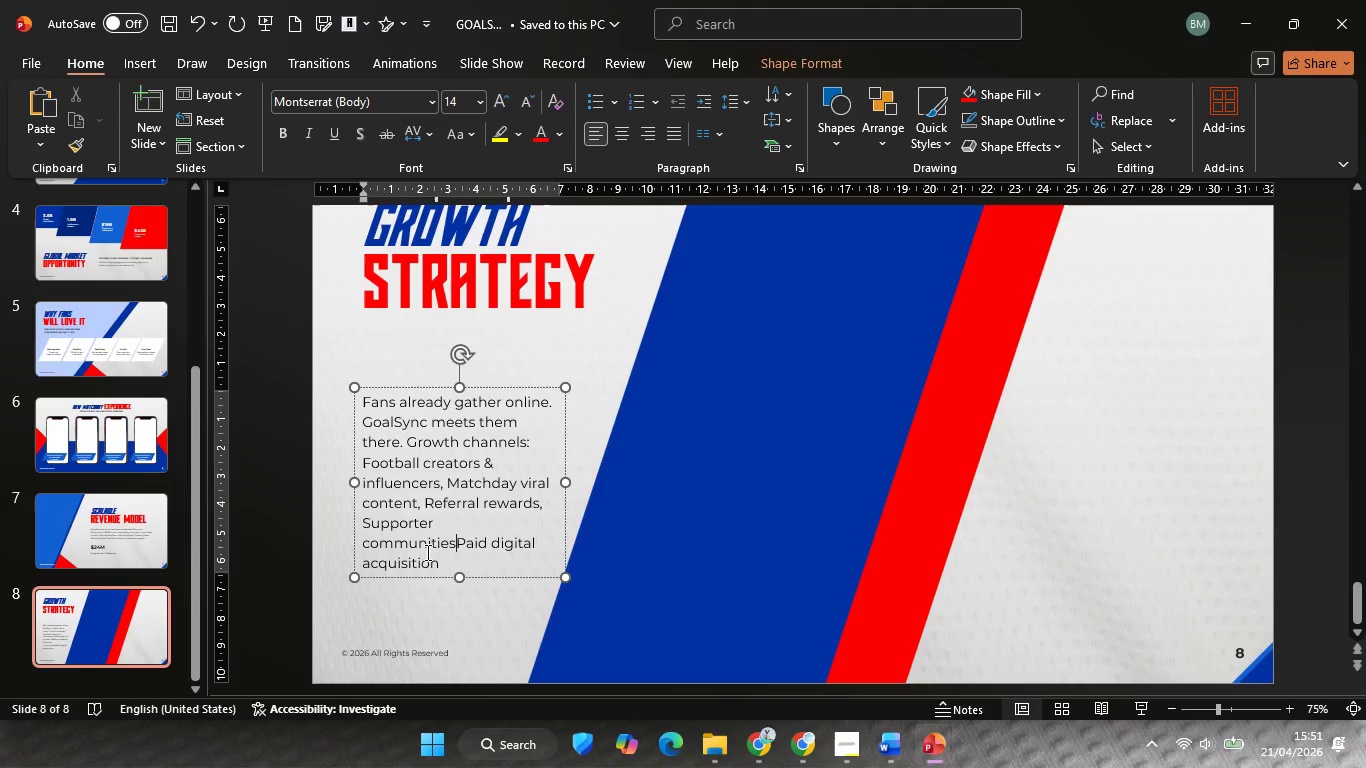 
key(Comma)
 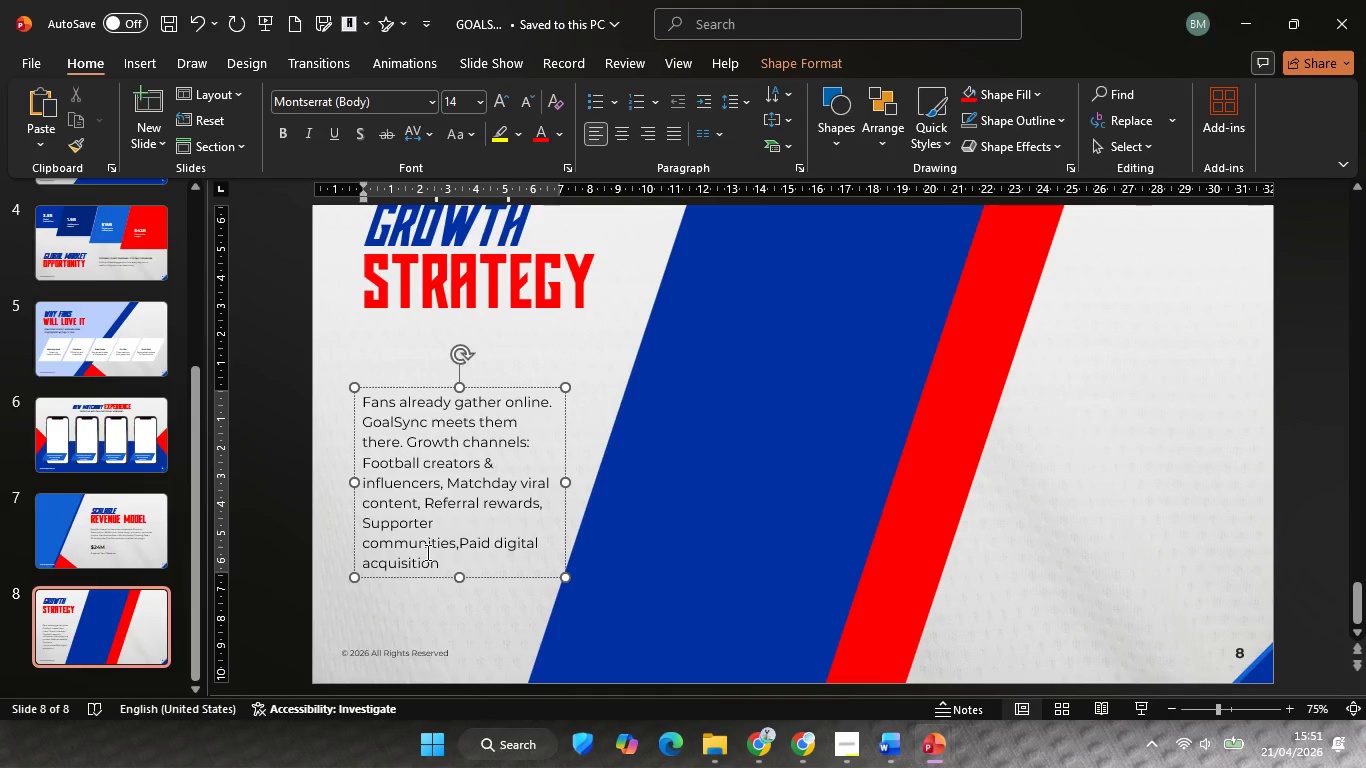 
key(Space)
 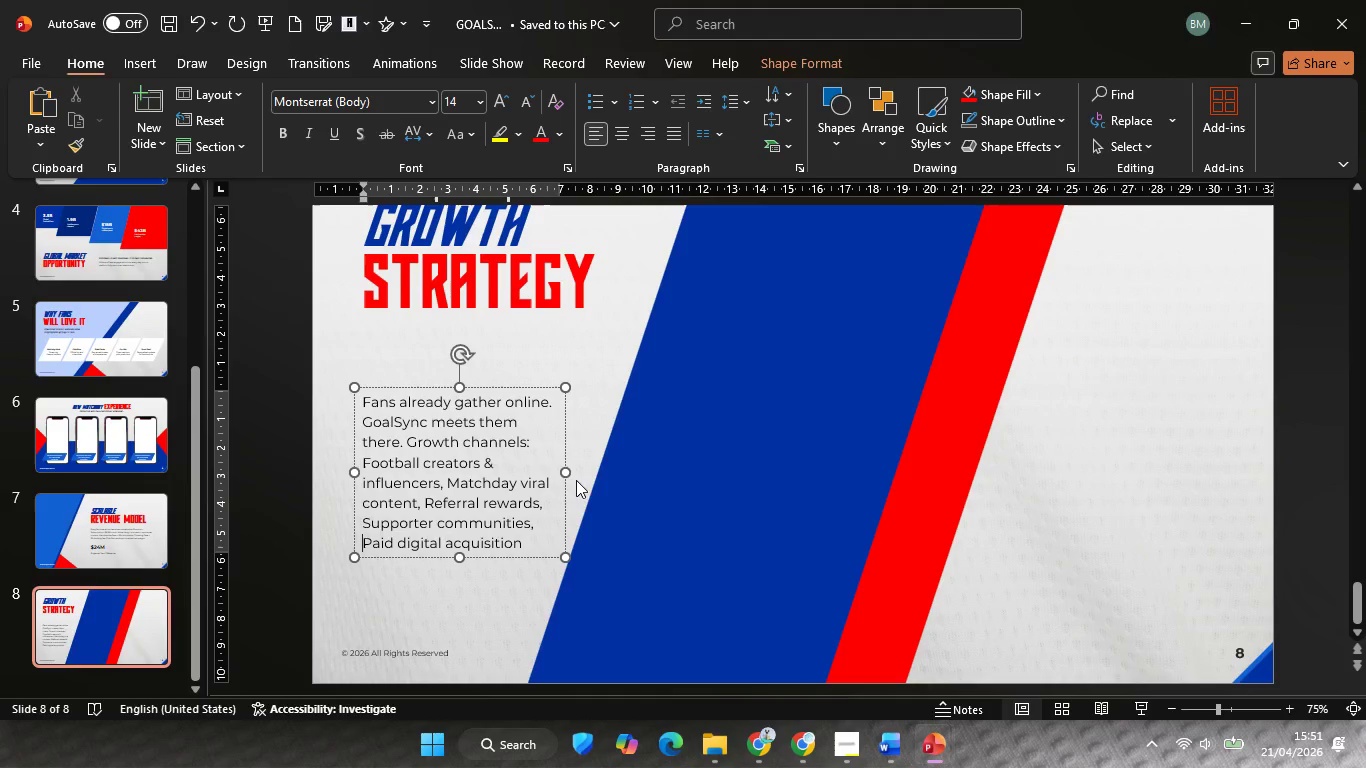 
hold_key(key=ShiftLeft, duration=2.05)
left_click_drag(start_coordinate=[564, 472], to_coordinate=[573, 483])
 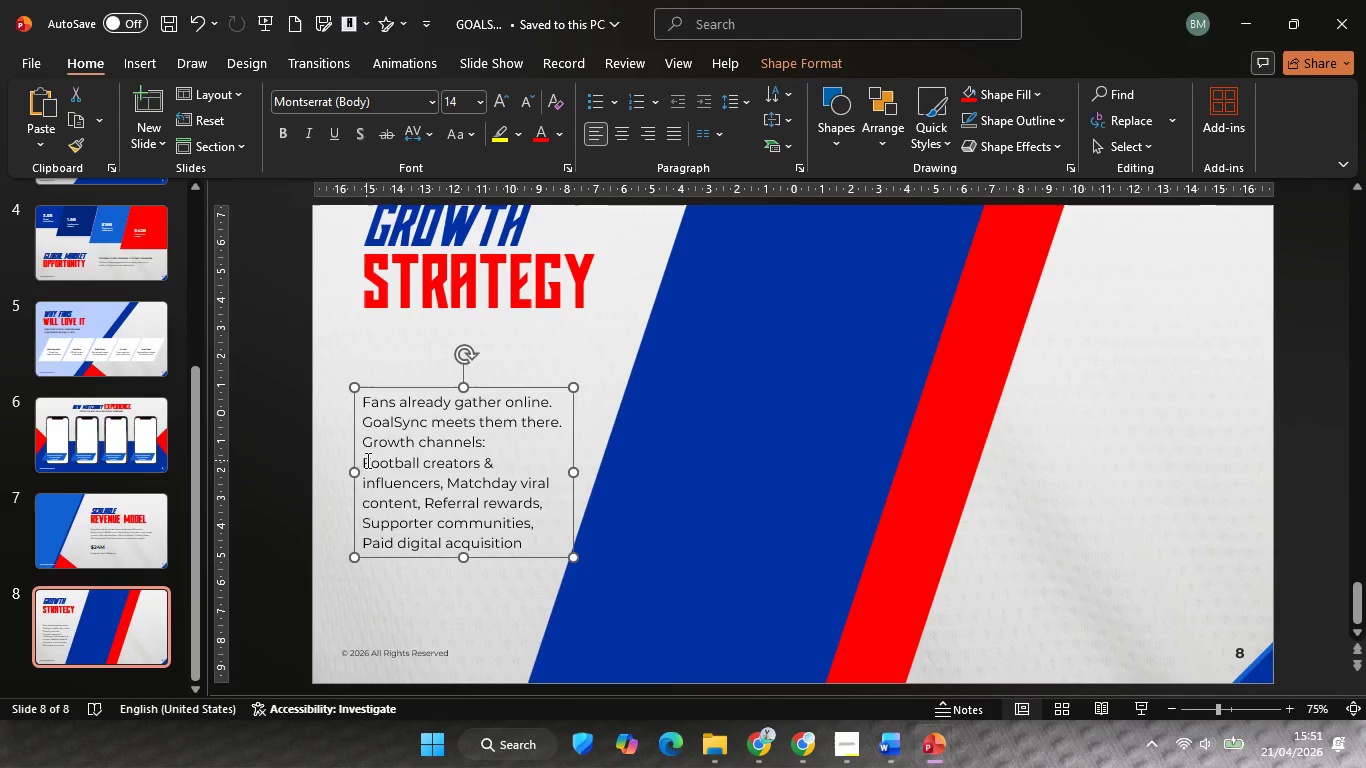 
left_click([366, 460])
 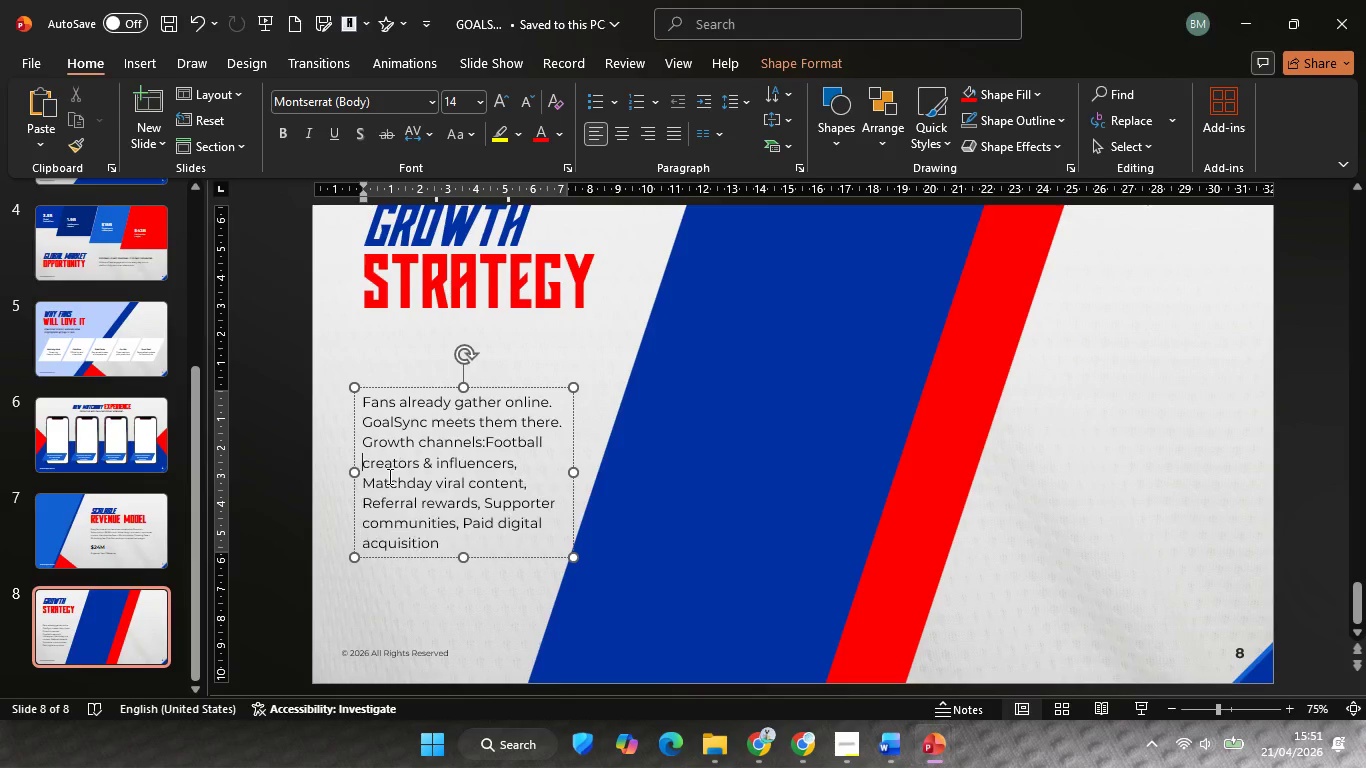 
key(Backspace)
 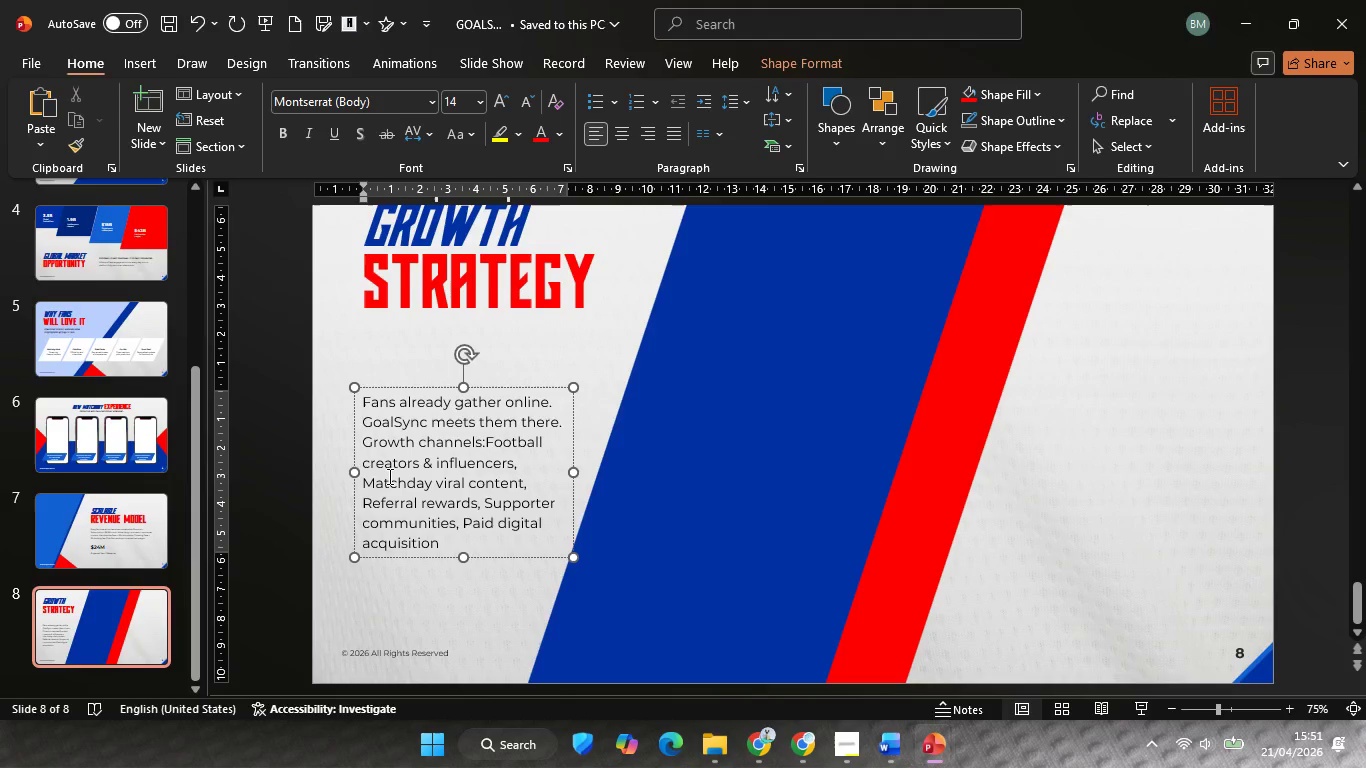 
key(Space)
 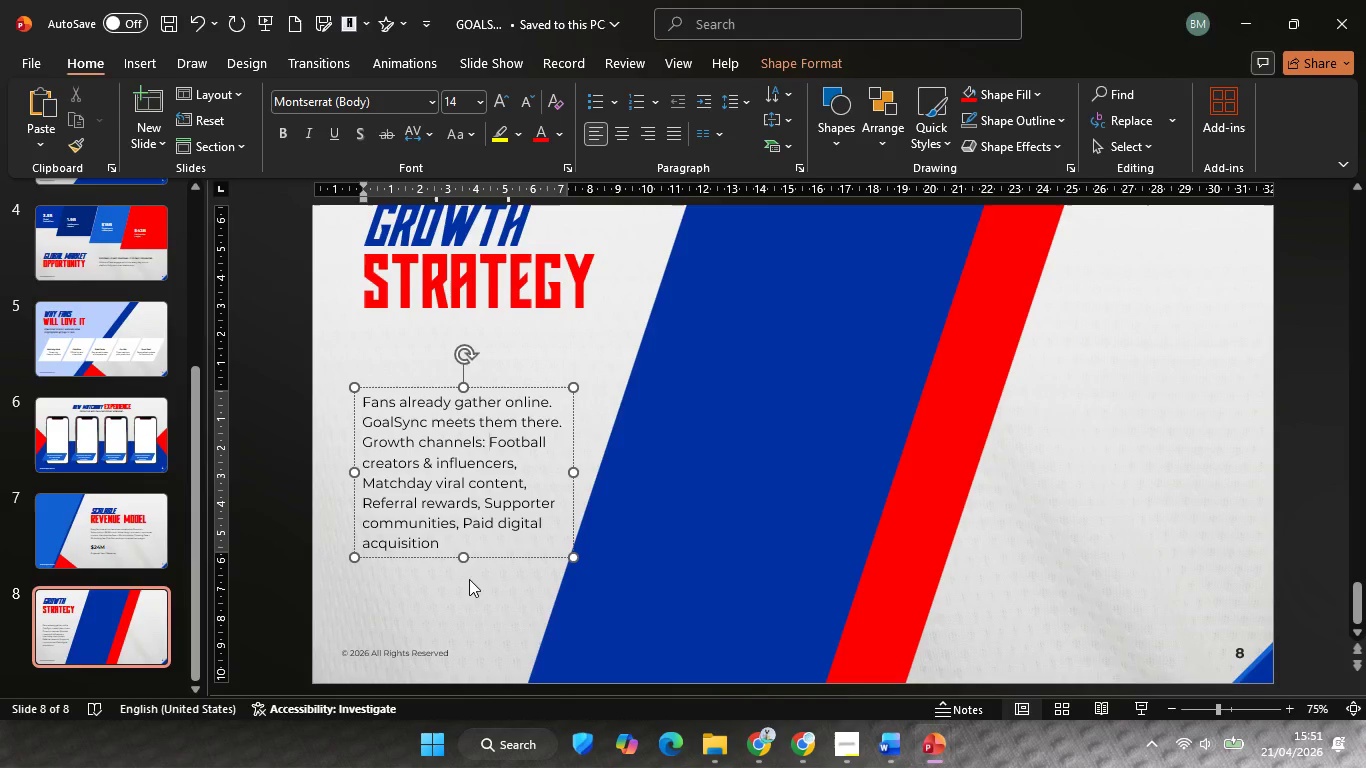 
left_click([468, 565])
 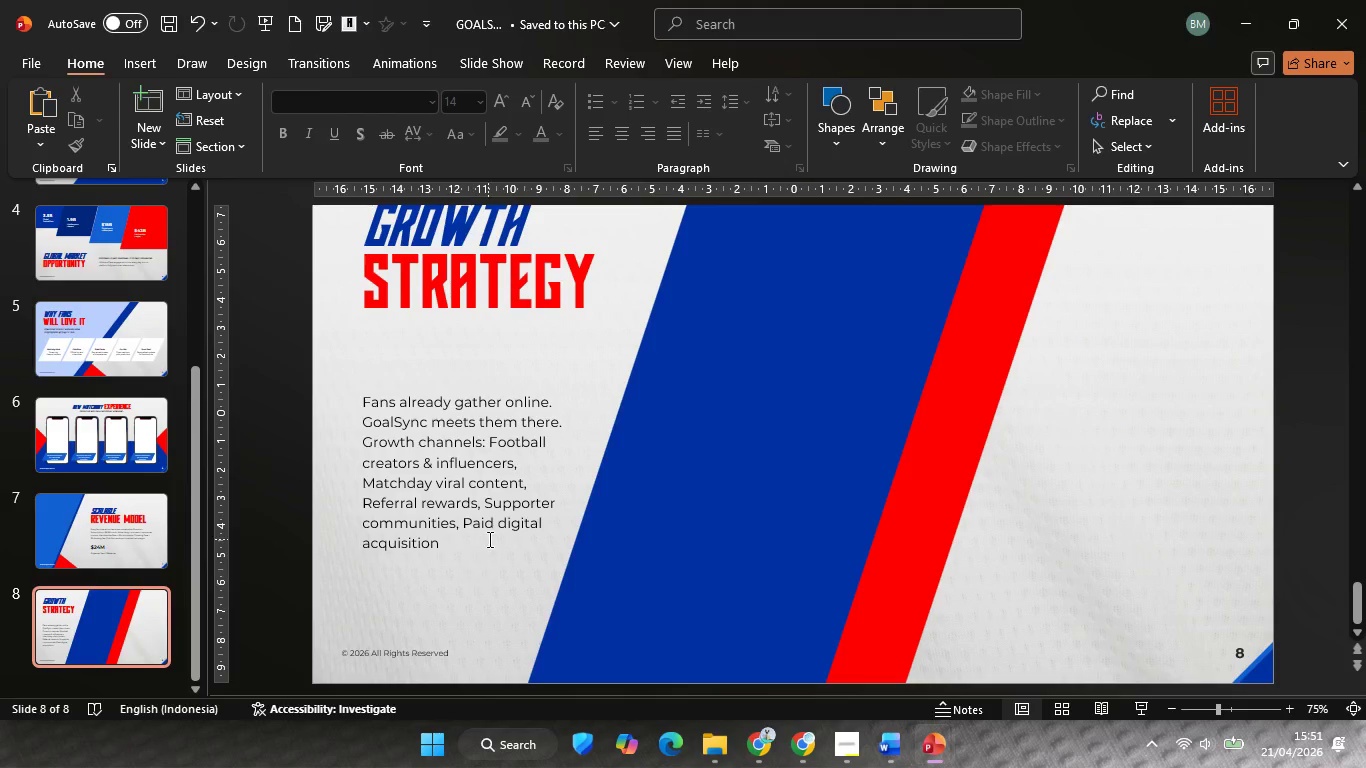 
left_click([488, 539])
 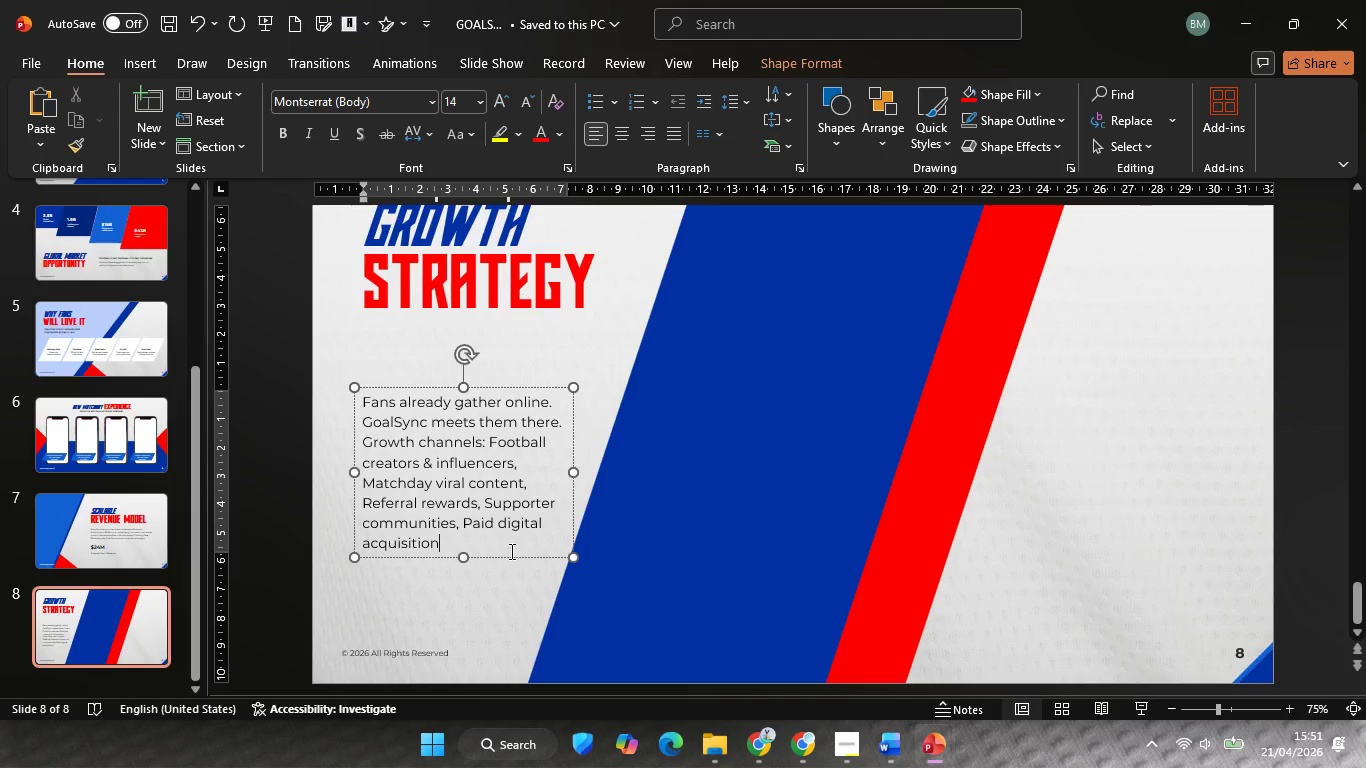 
hold_key(key=ShiftLeft, duration=2.94)
left_click_drag(start_coordinate=[516, 553], to_coordinate=[504, 508])
 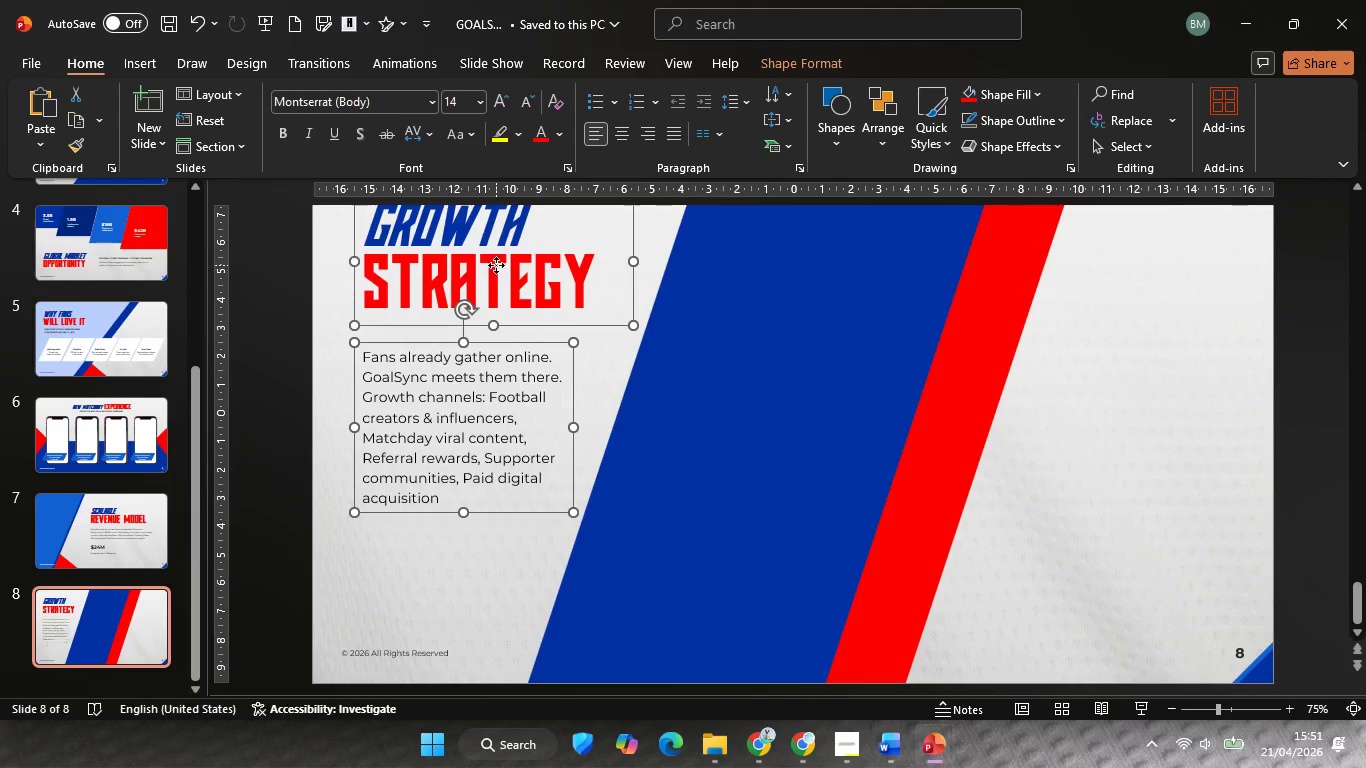 
left_click([496, 265])
 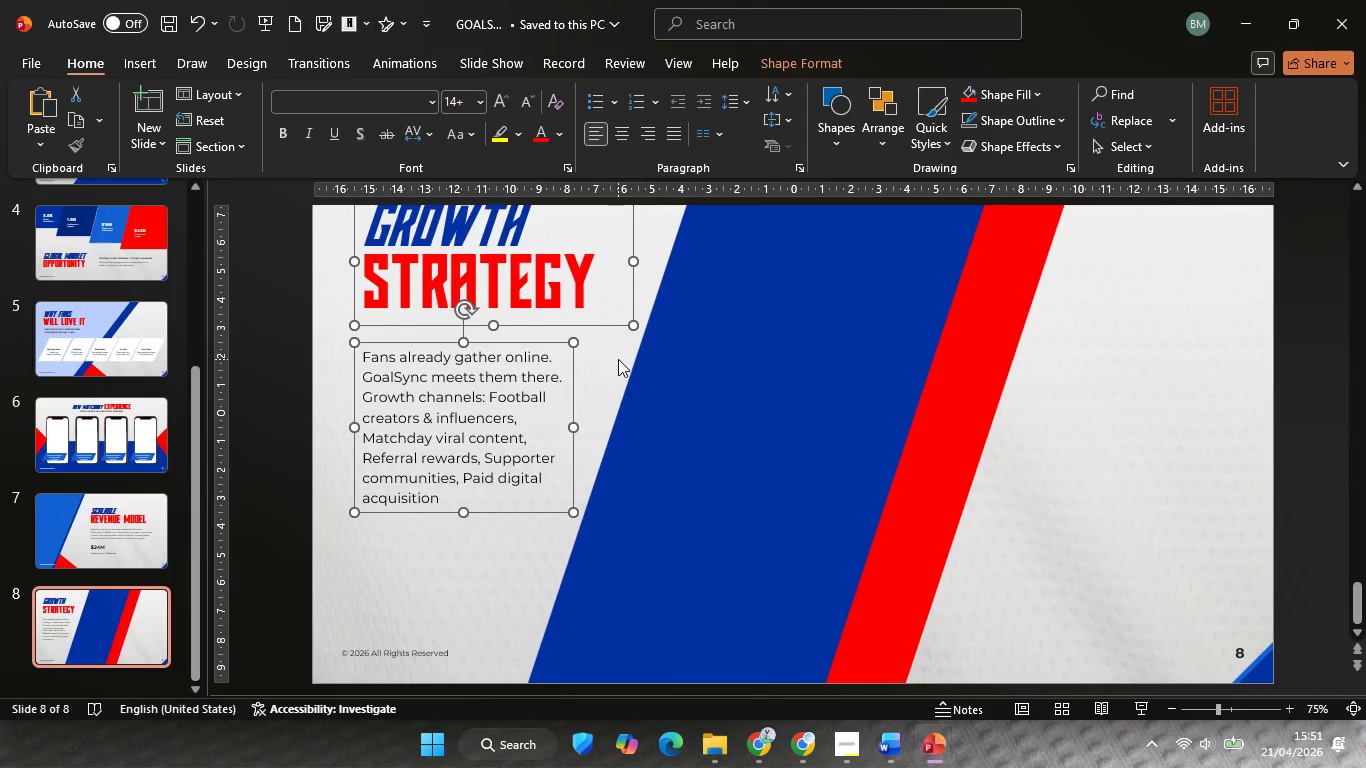 
key(Control+G)
 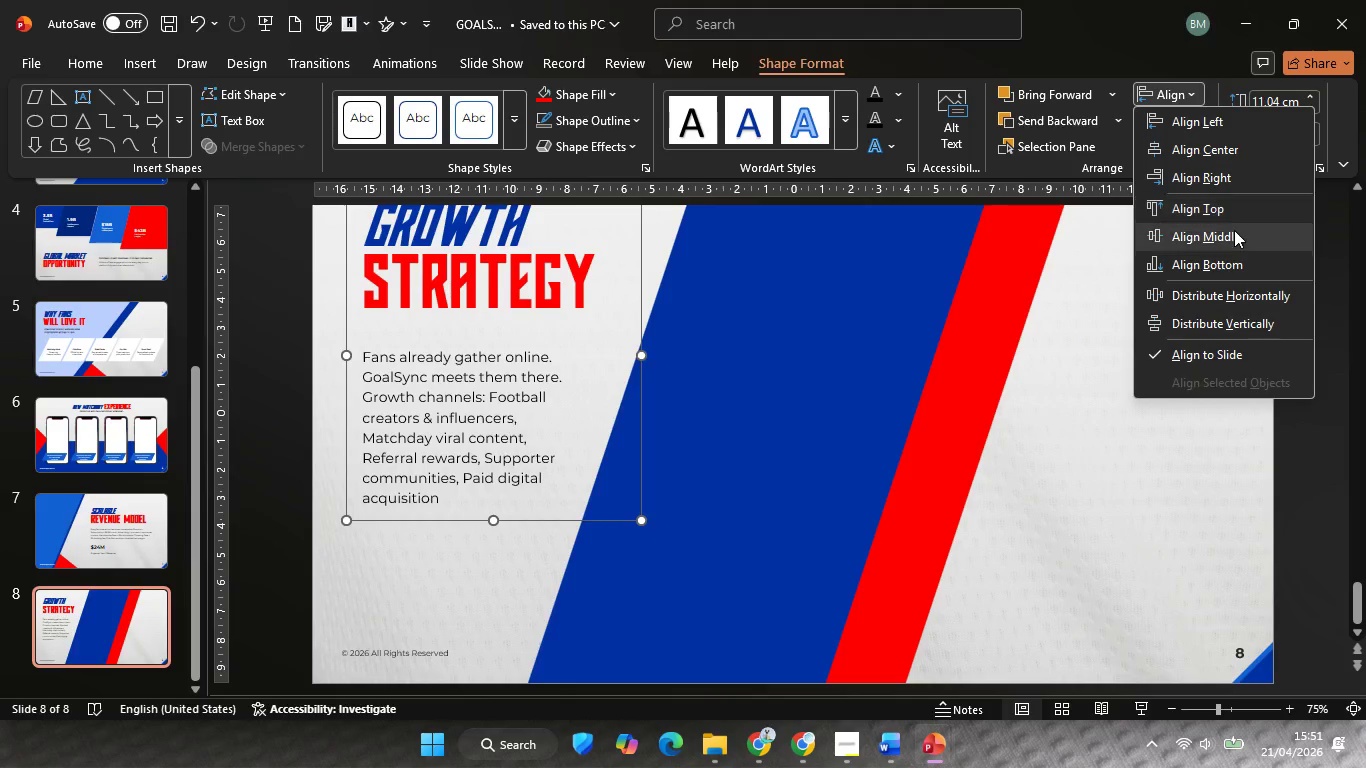 
double_click([1212, 319])
 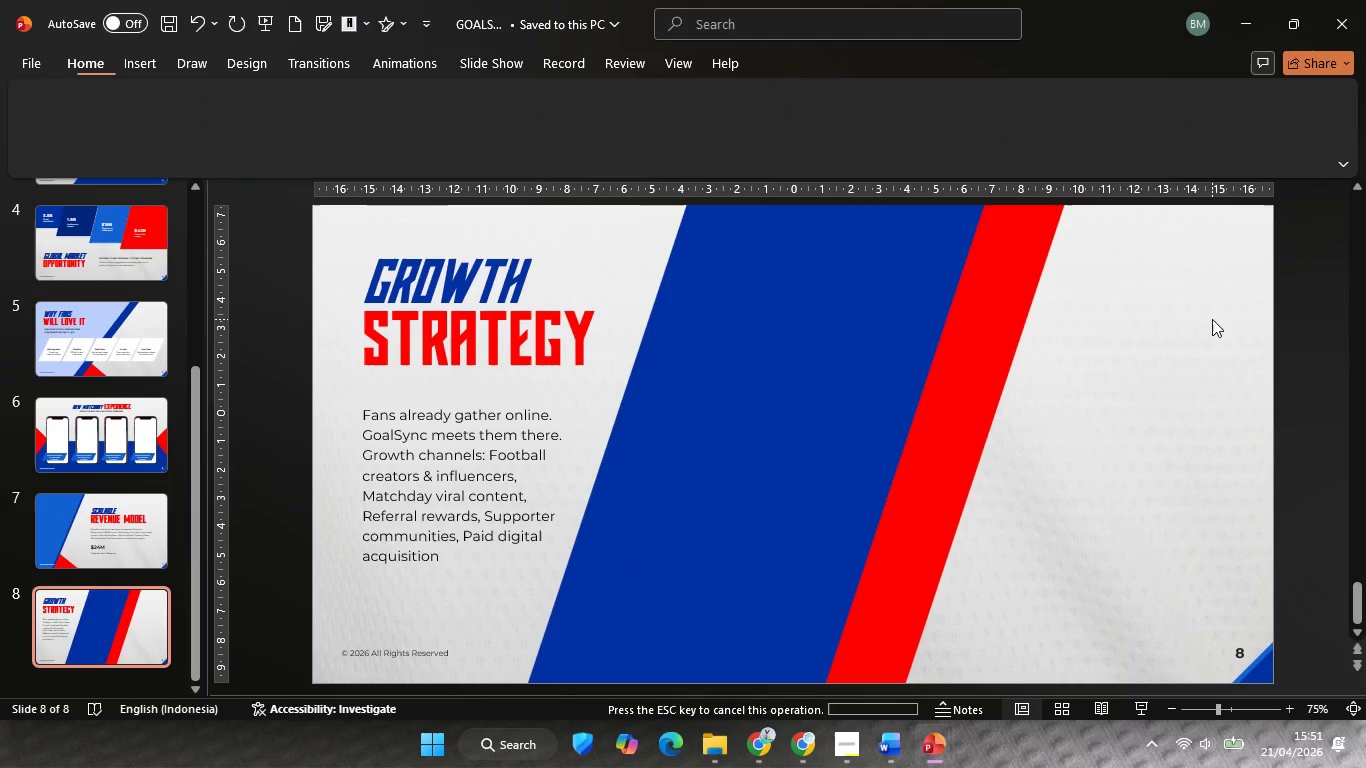 
key(Control+ControlLeft)
 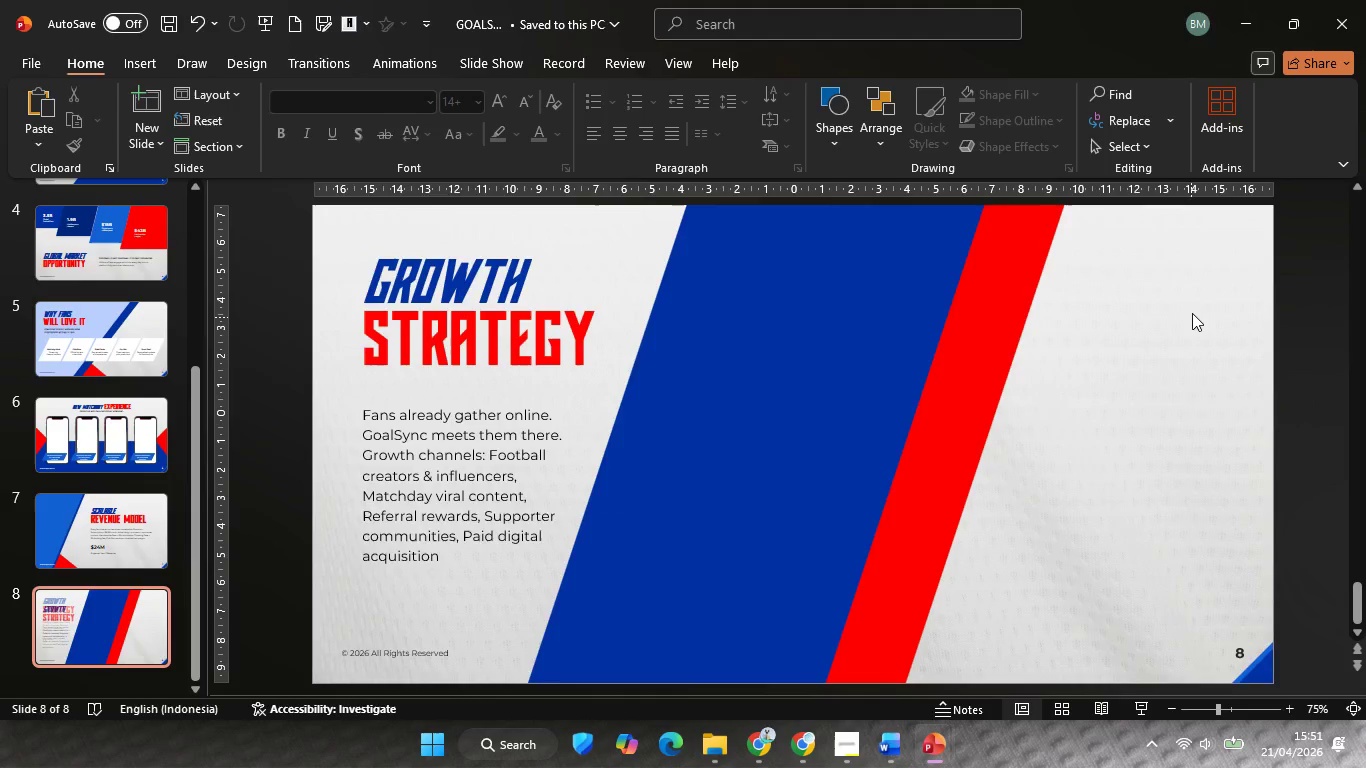 
scroll: coordinate [1191, 320], scroll_direction: down, amount: 1.0
 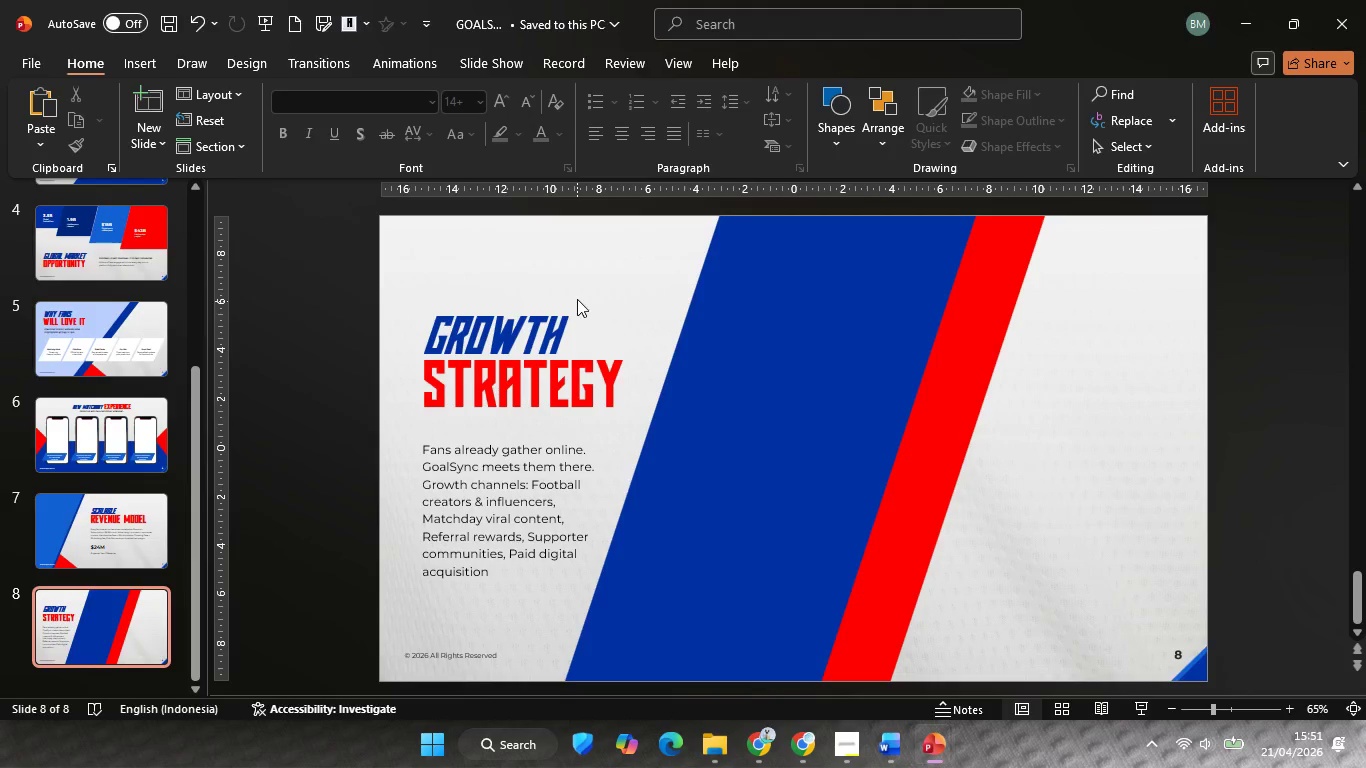 
double_click([624, 311])
 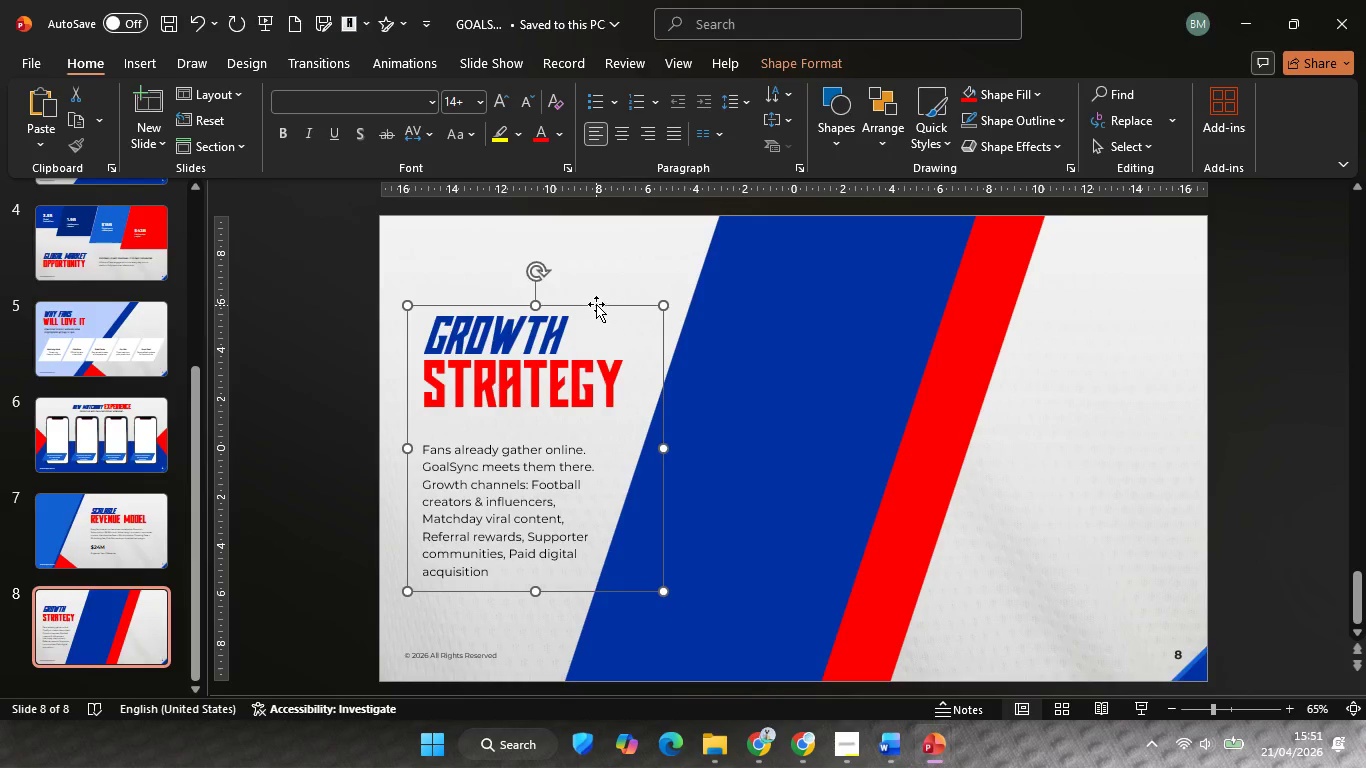 
hold_key(key=ShiftLeft, duration=2.72)
left_click_drag(start_coordinate=[601, 304], to_coordinate=[606, 291])
 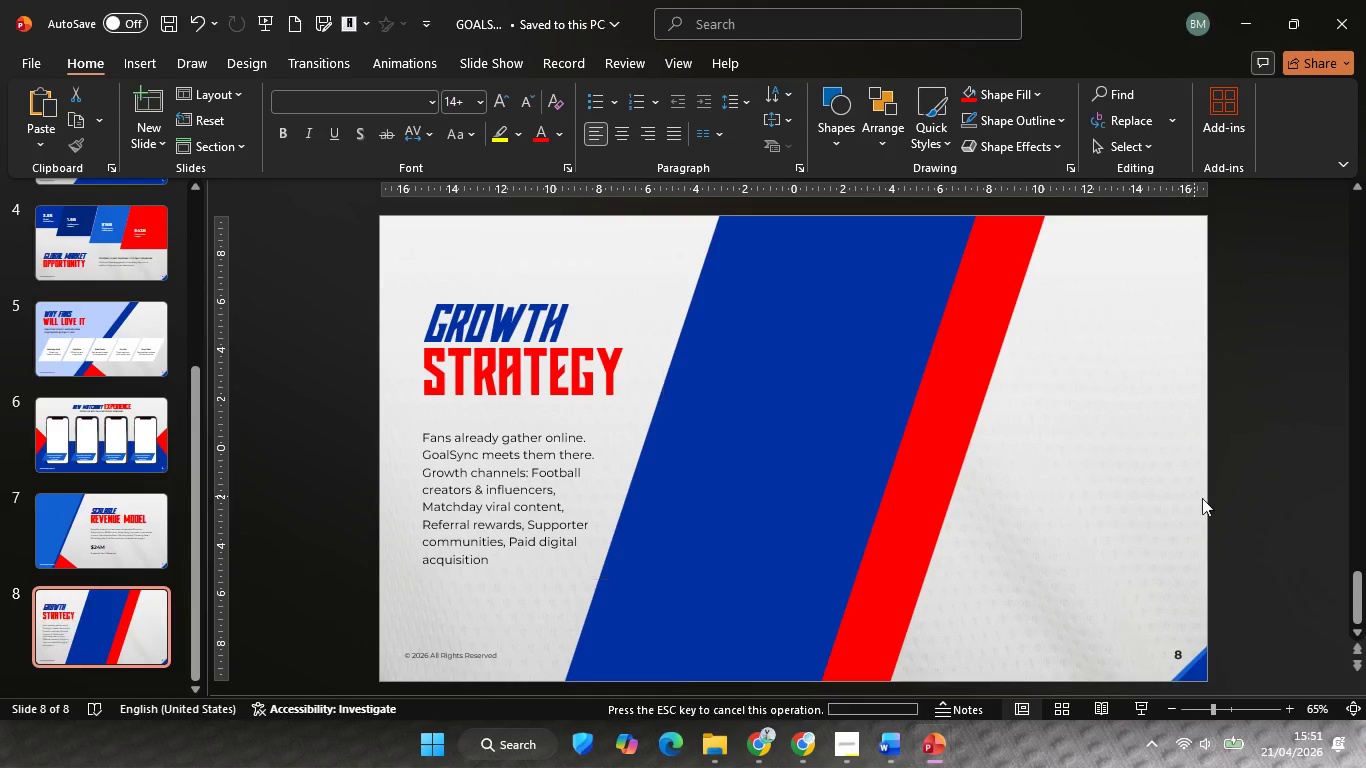 
left_click_drag(start_coordinate=[1194, 496], to_coordinate=[1204, 498])
 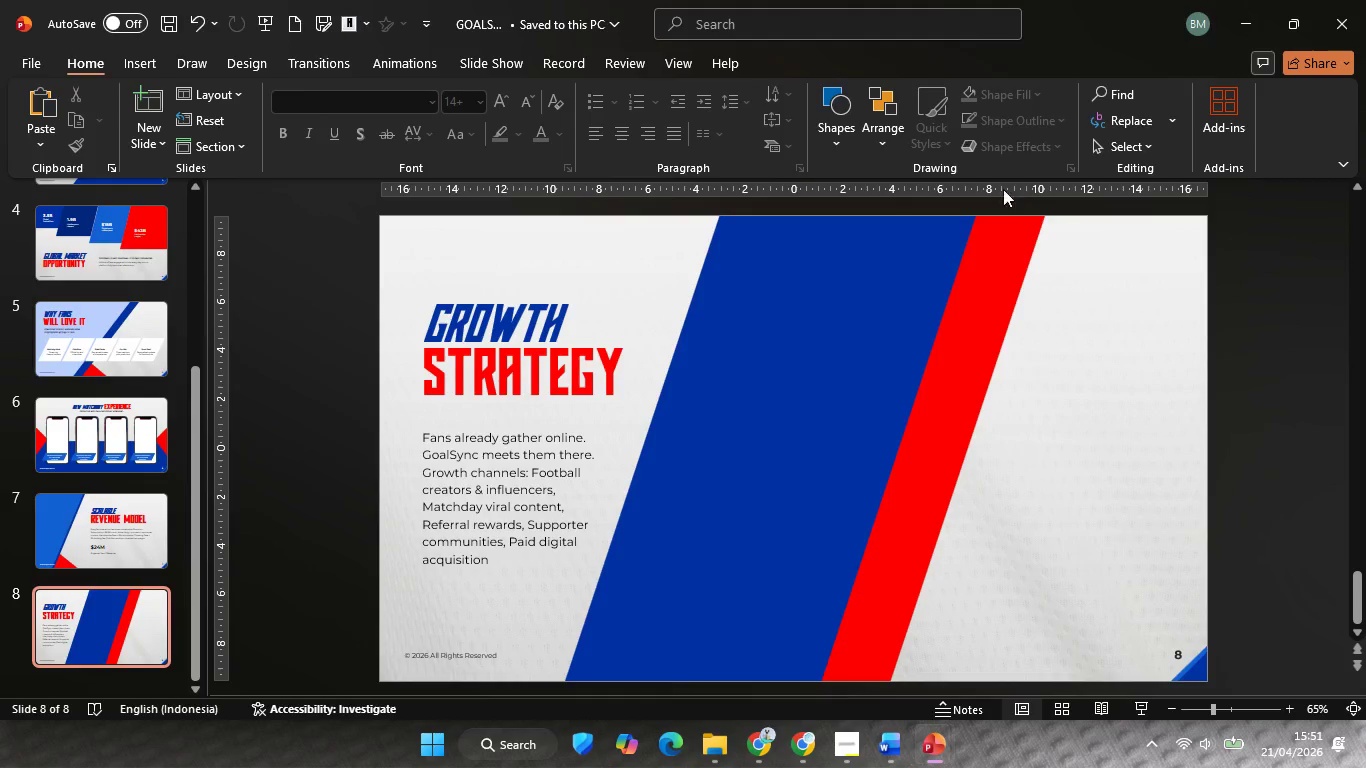 
wait(5.2)
 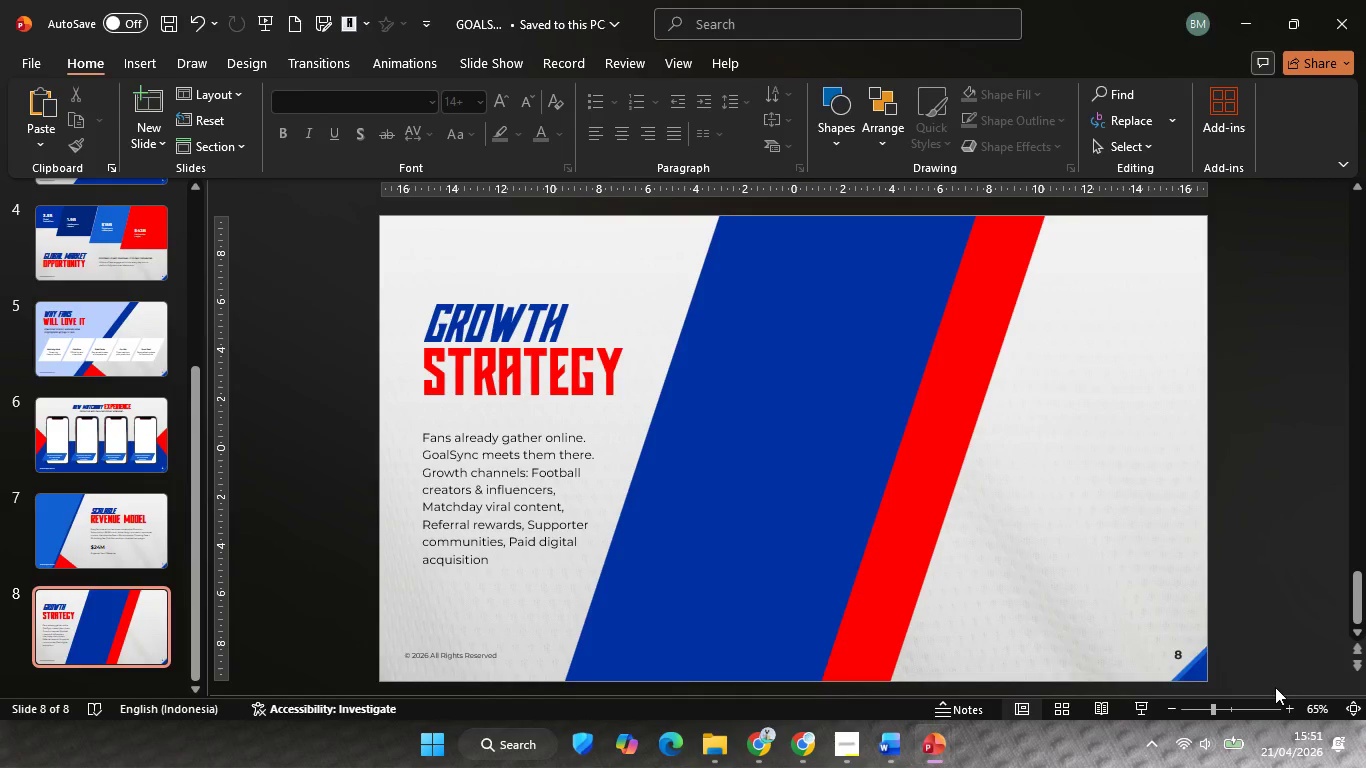 
left_click([986, 350])
 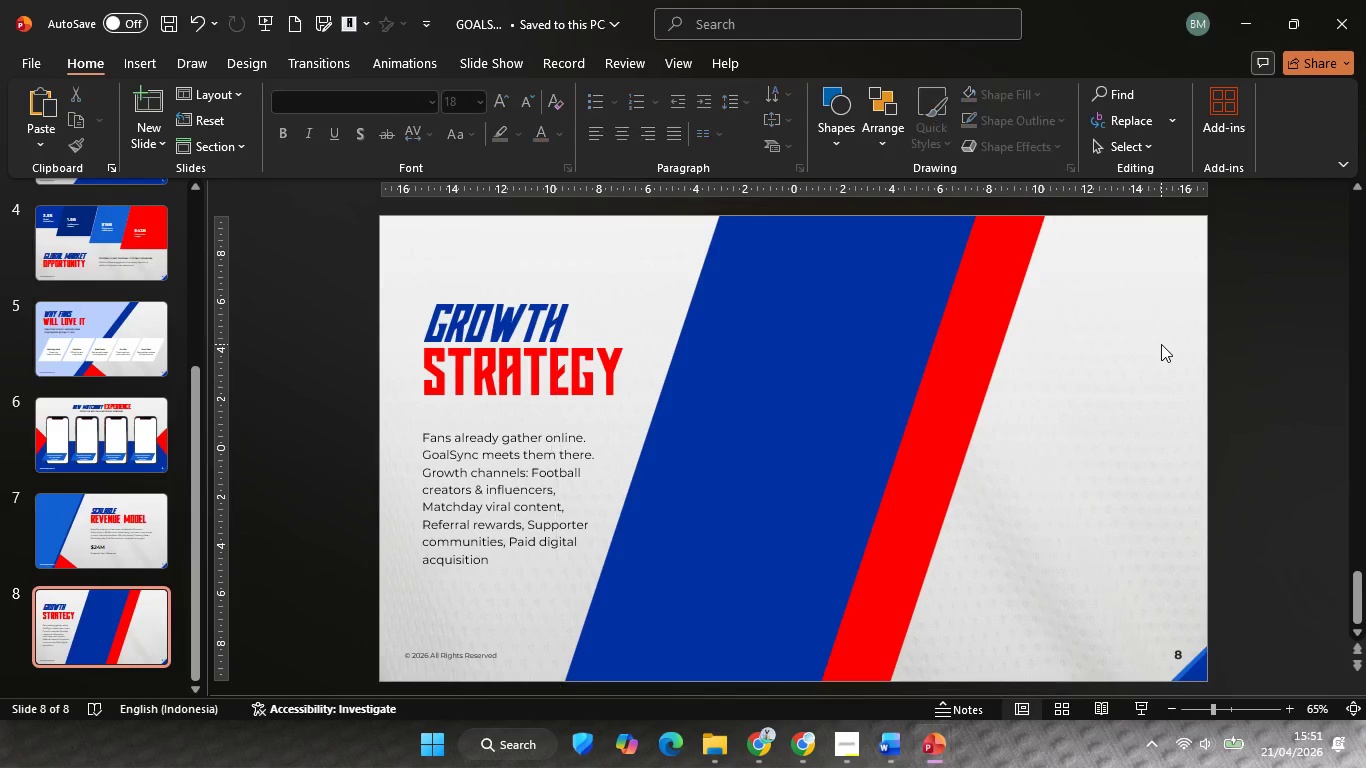 
double_click([1161, 344])
 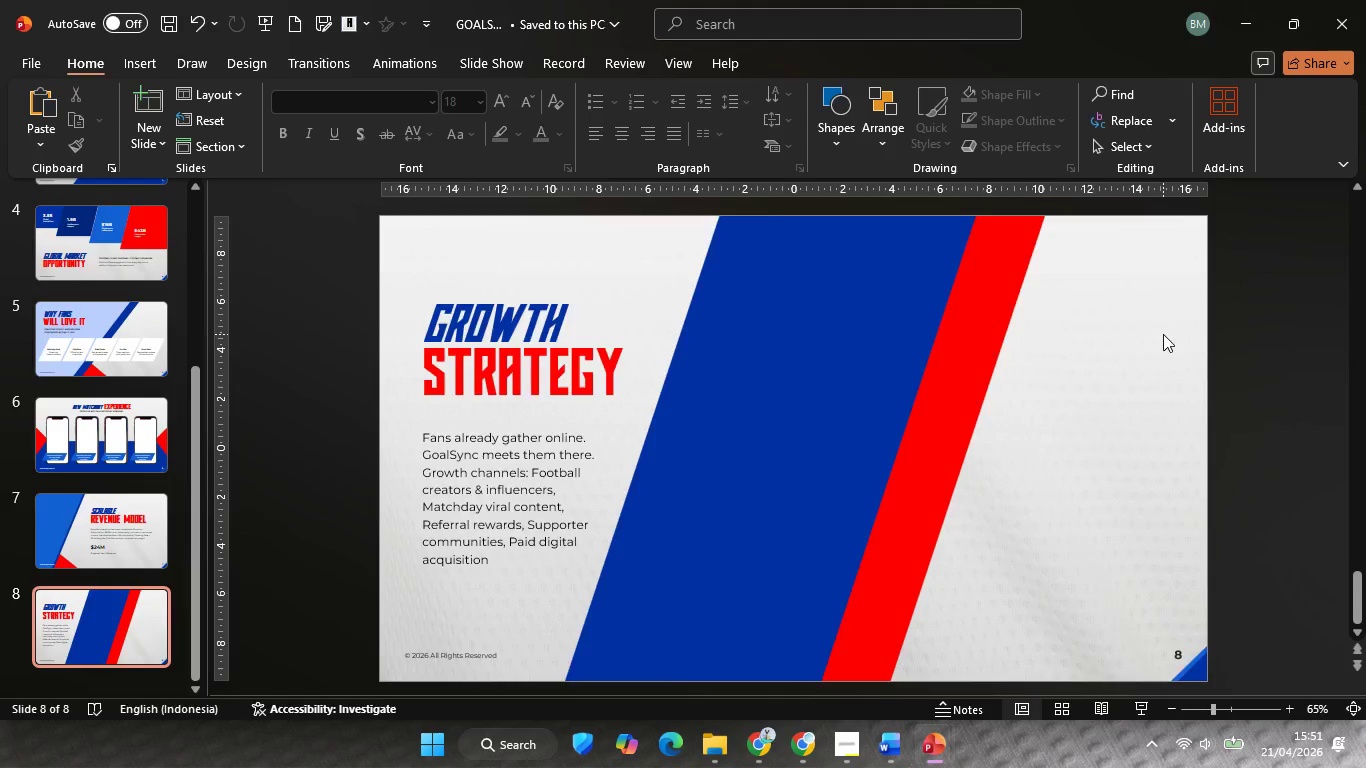 
hold_key(key=ControlLeft, duration=0.34)
scroll: coordinate [1163, 334], scroll_direction: down, amount: 1.0
 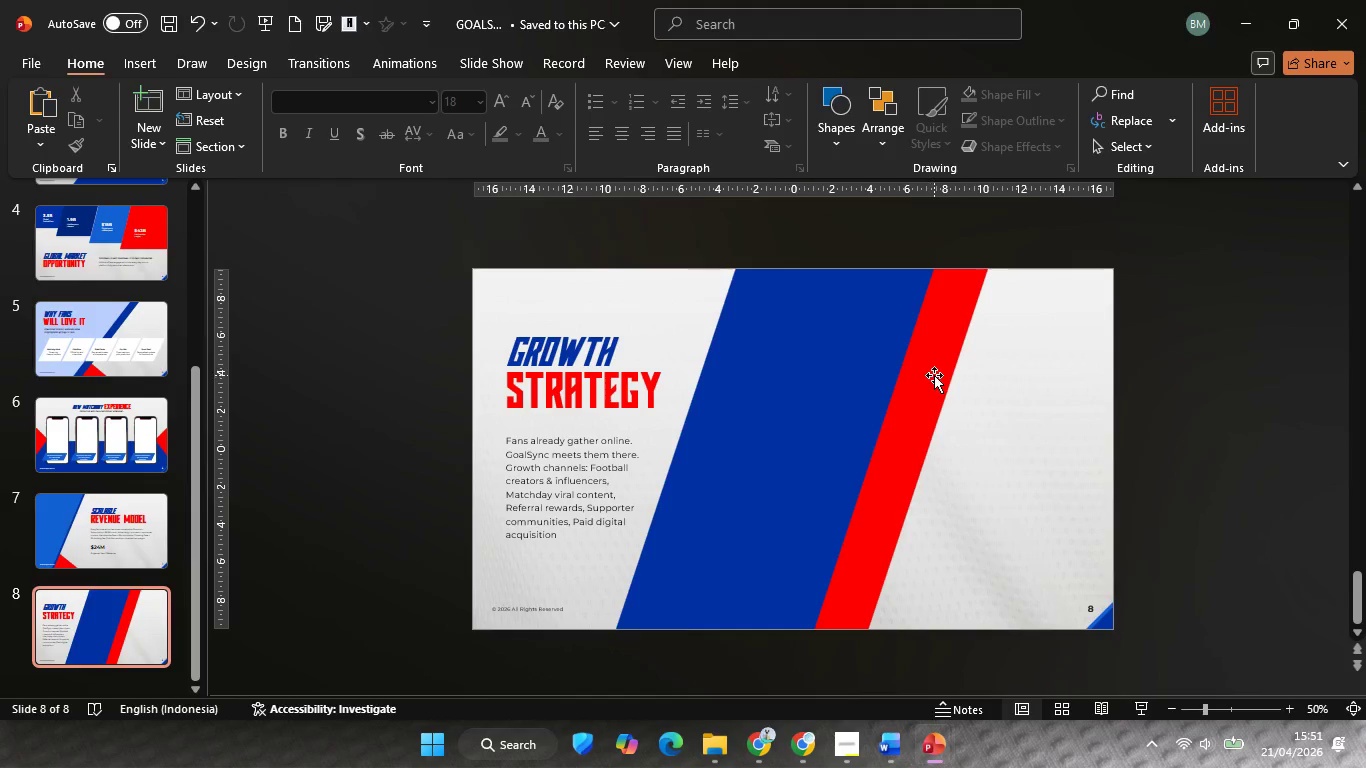 
left_click([934, 375])
 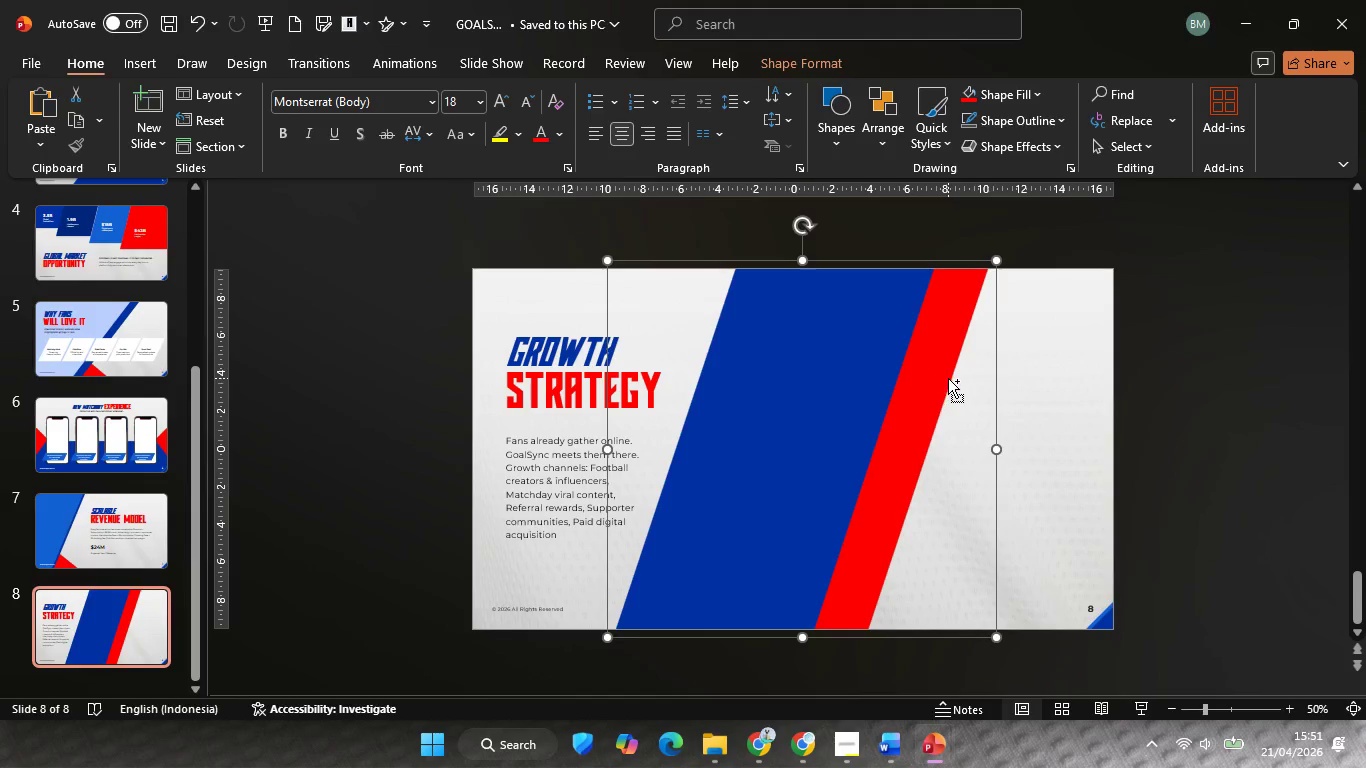 
hold_key(key=ControlLeft, duration=0.31)
scroll: coordinate [948, 378], scroll_direction: up, amount: 1.0
 